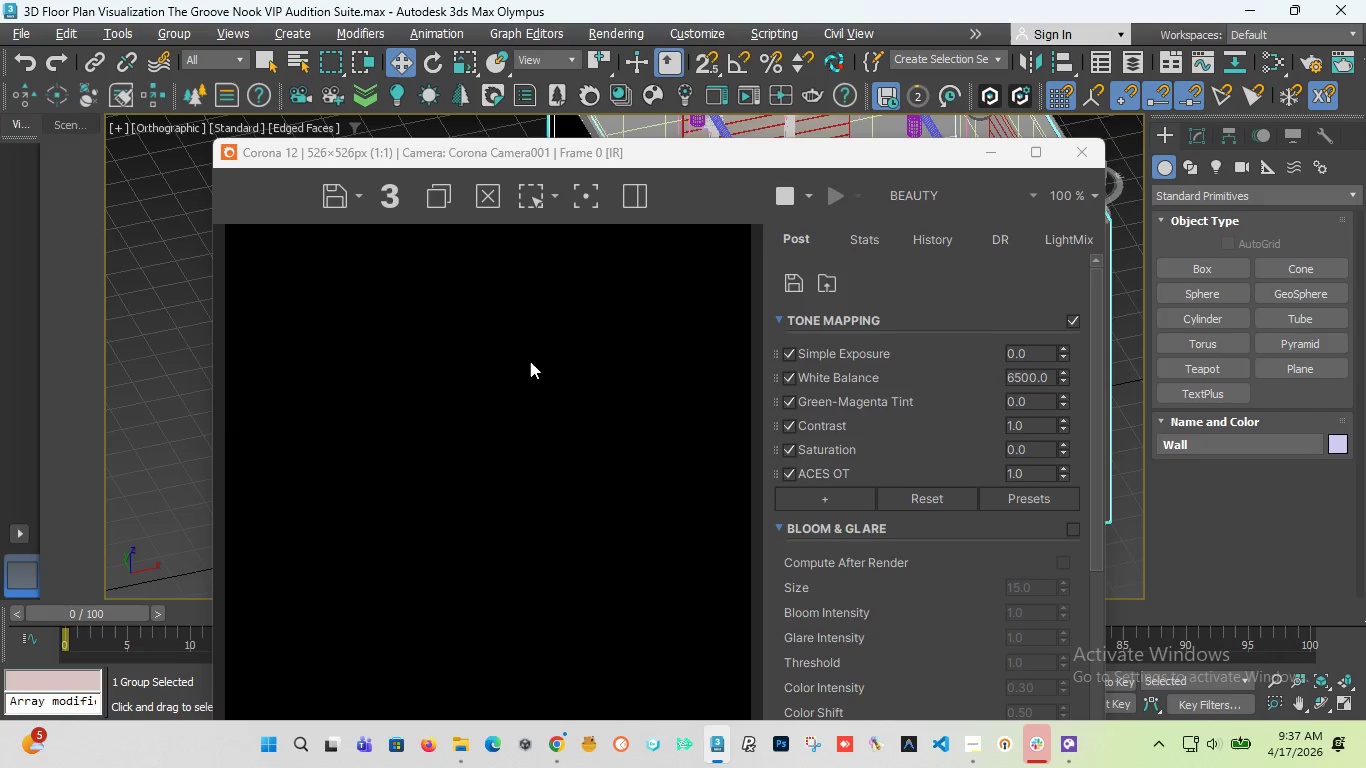 
scroll: coordinate [530, 361], scroll_direction: down, amount: 1.0
 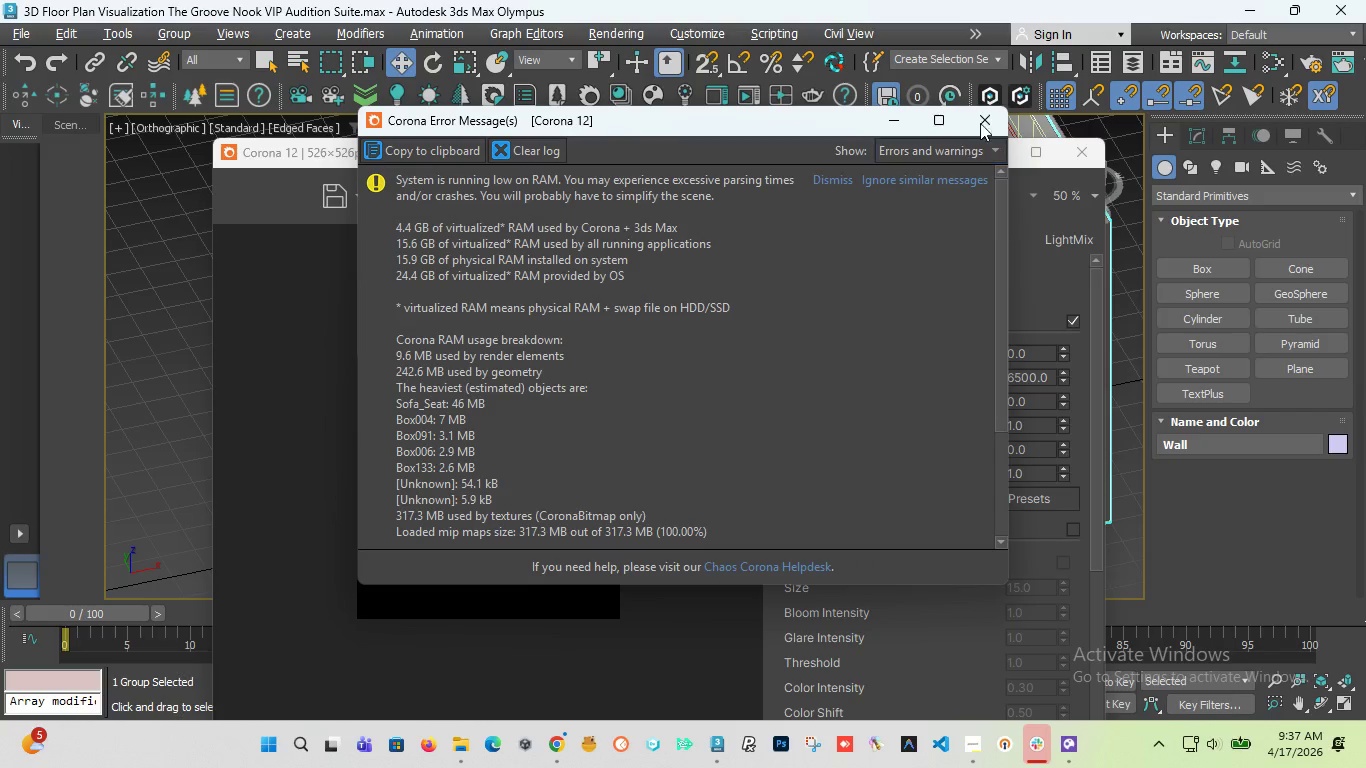 
left_click([987, 112])
 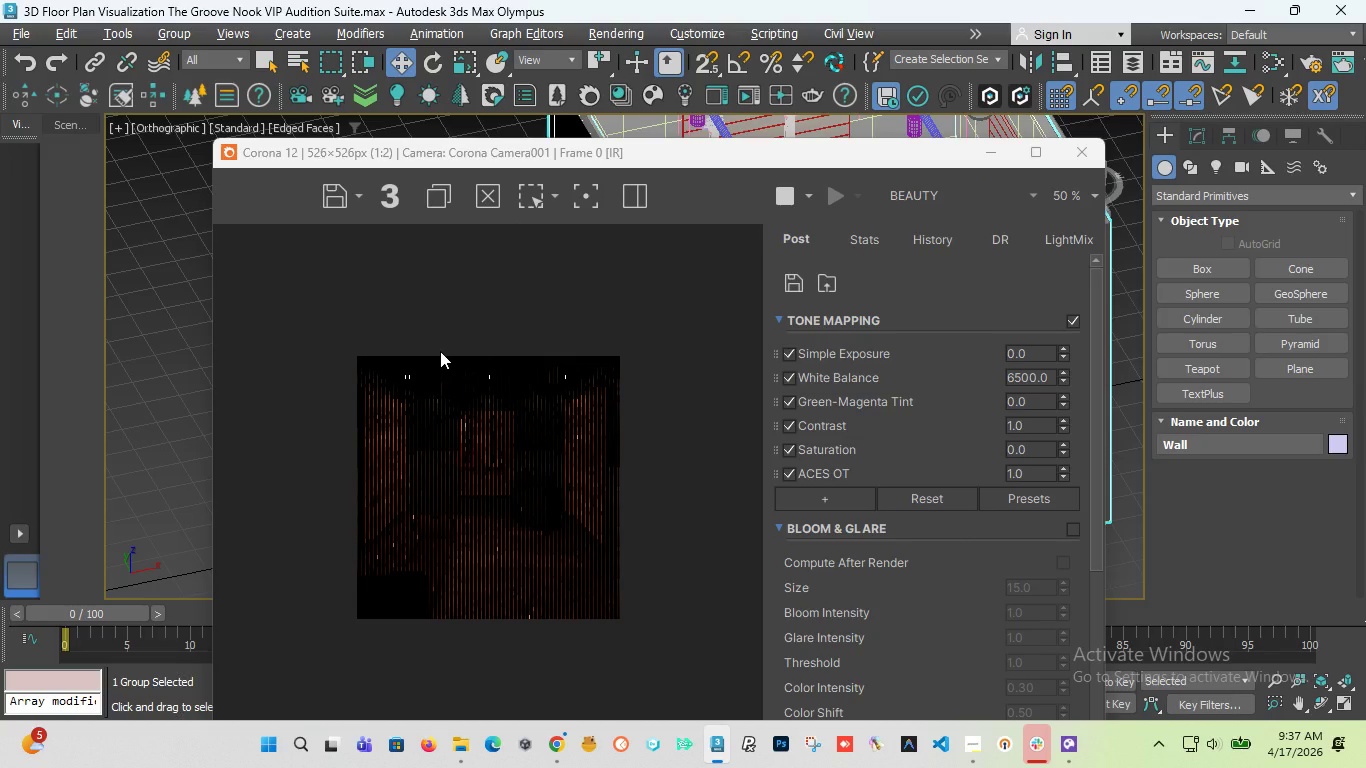 
wait(10.22)
 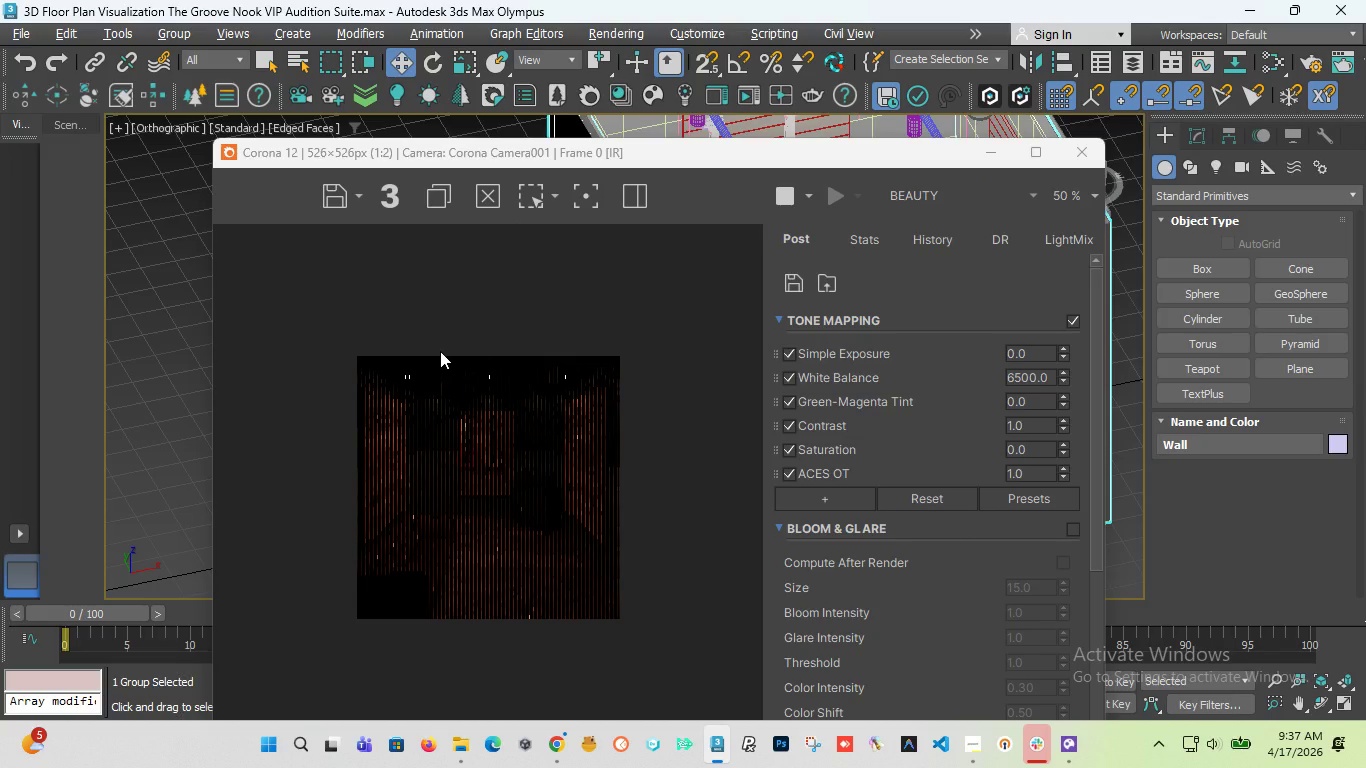 
scroll: coordinate [474, 358], scroll_direction: up, amount: 2.0
 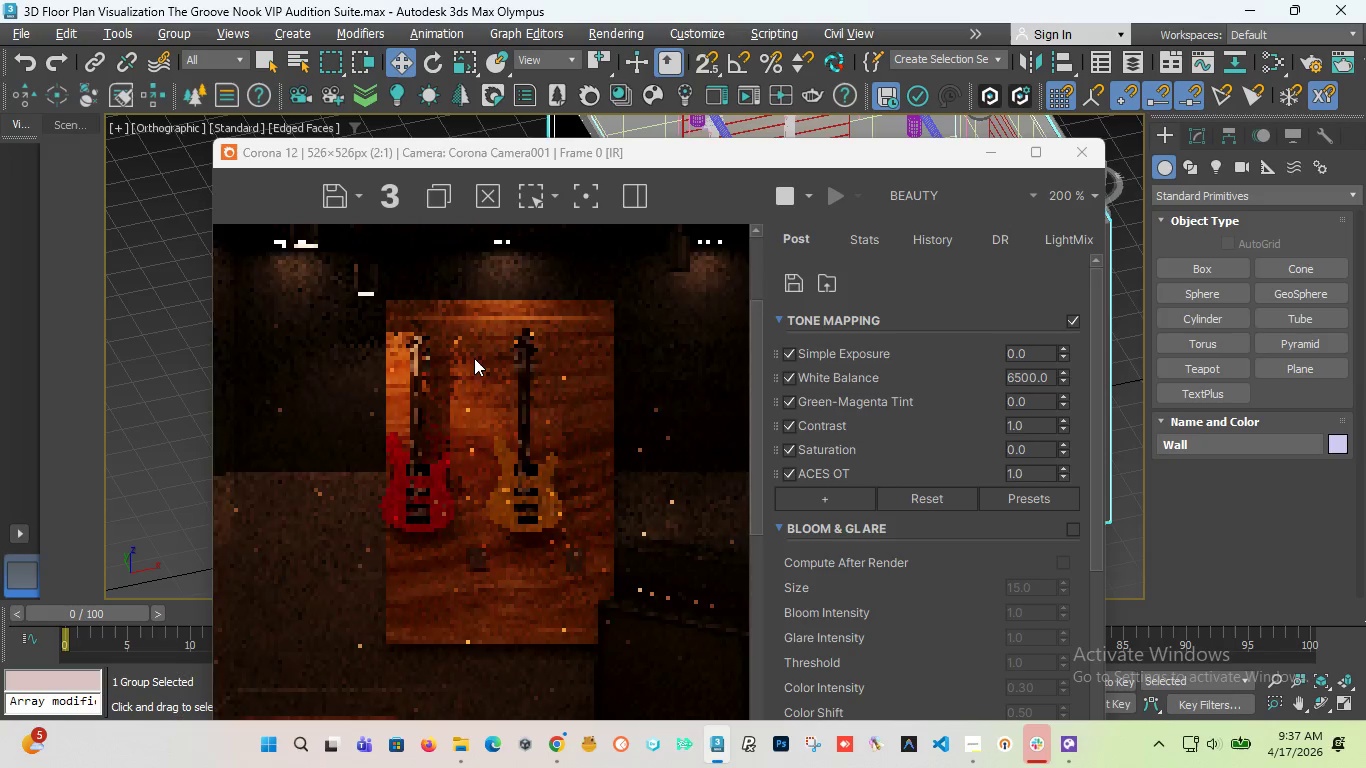 
scroll: coordinate [474, 358], scroll_direction: down, amount: 1.0
 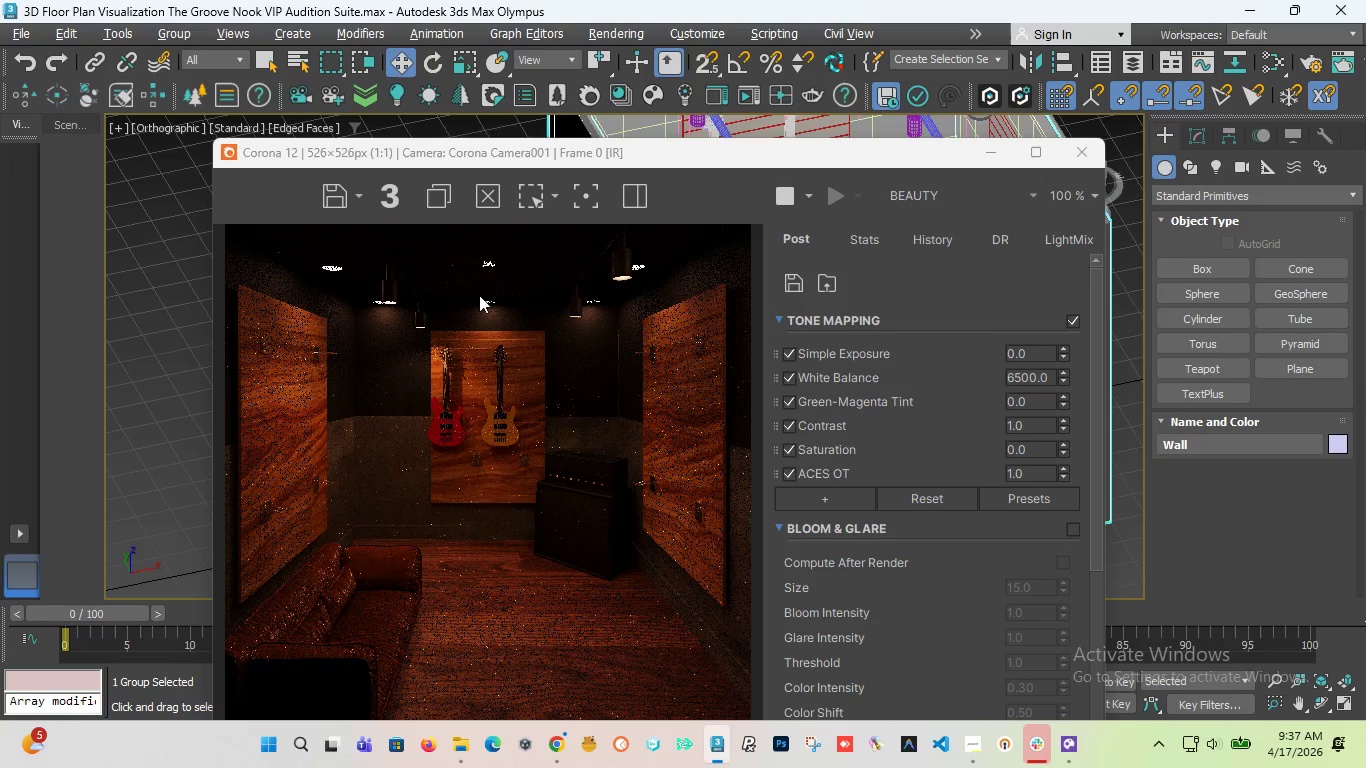 
scroll: coordinate [487, 270], scroll_direction: up, amount: 1.0
 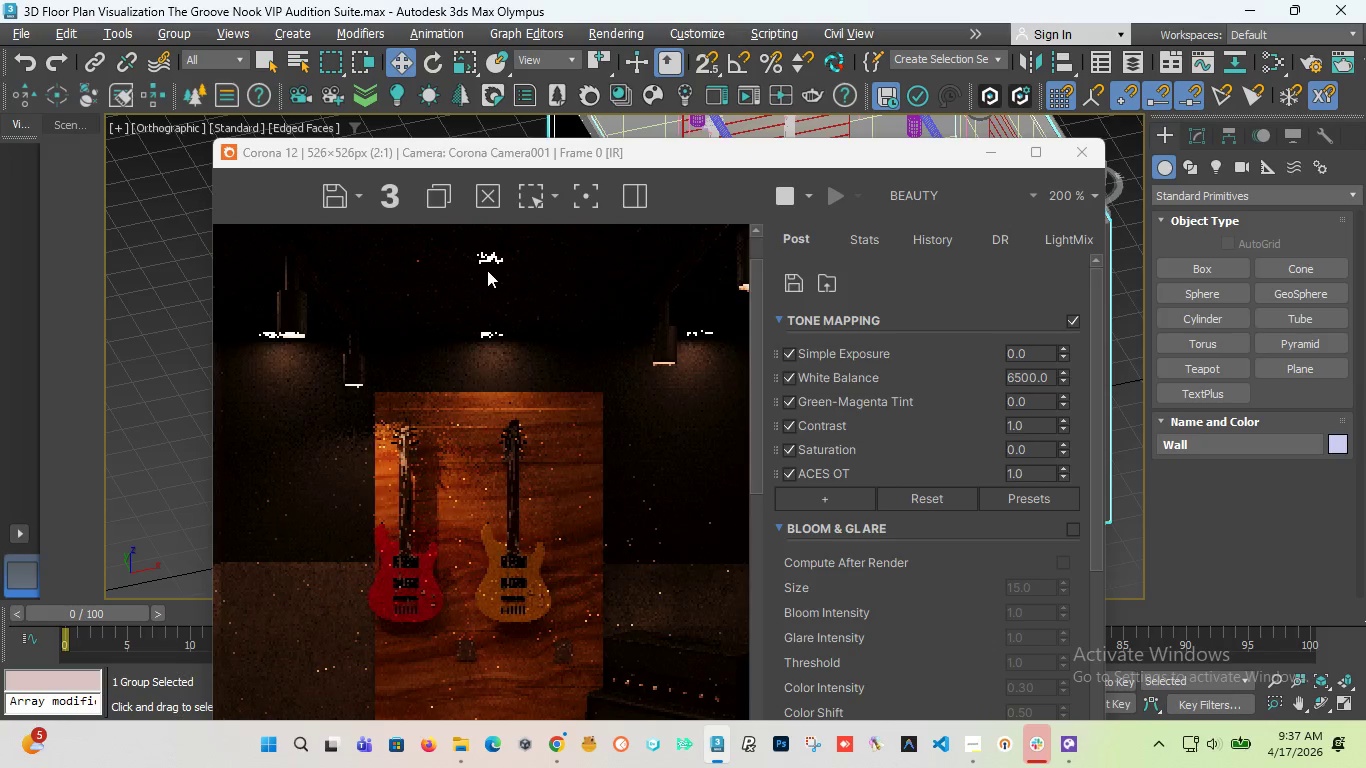 
scroll: coordinate [487, 270], scroll_direction: down, amount: 1.0
 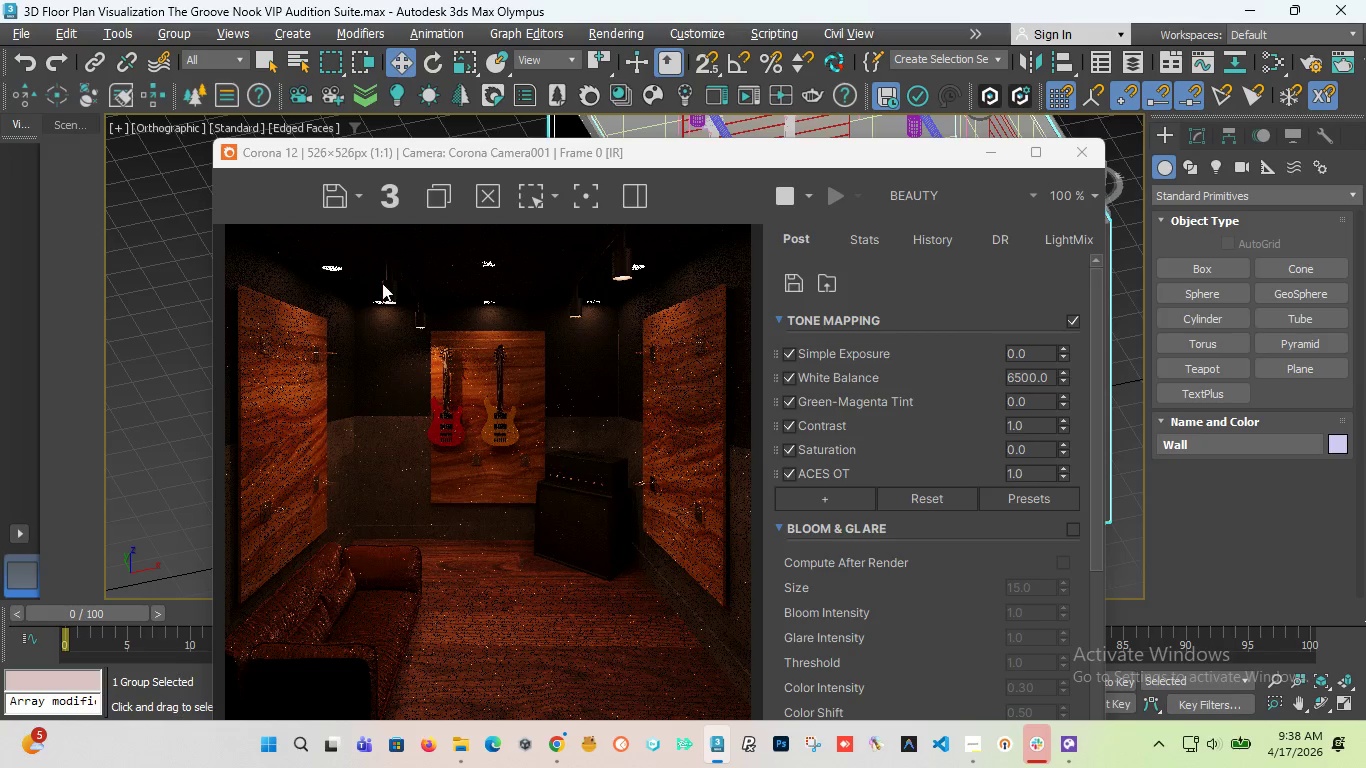 
scroll: coordinate [330, 262], scroll_direction: up, amount: 1.0
 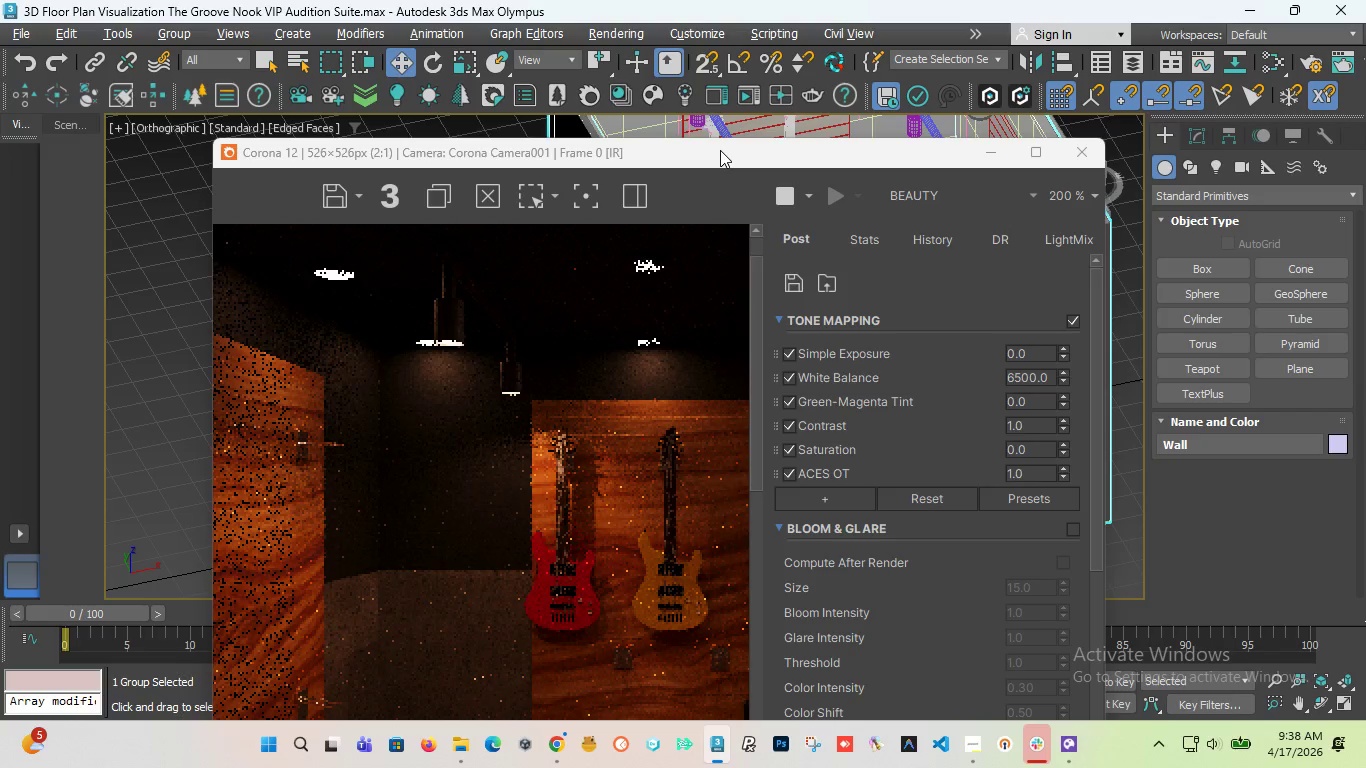 
left_click_drag(start_coordinate=[720, 150], to_coordinate=[581, 156])
 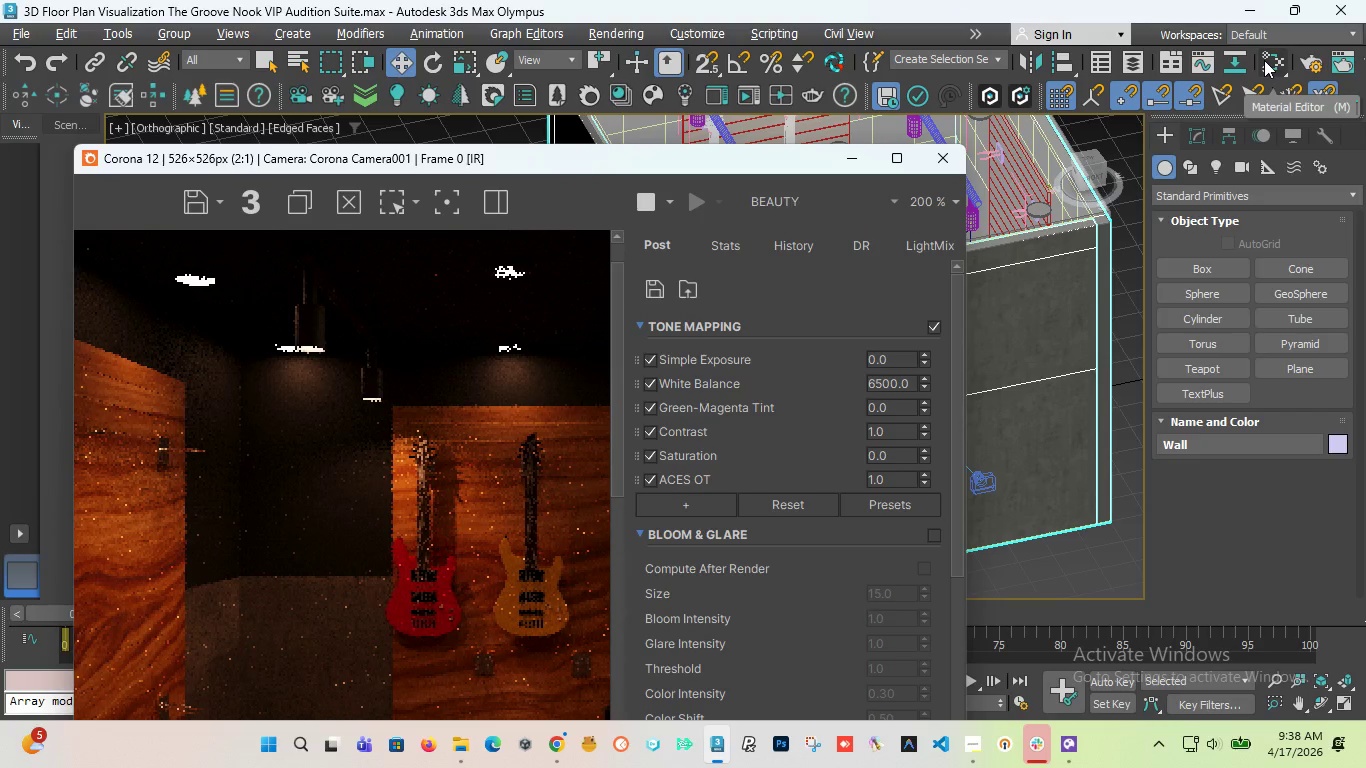 
left_click([1266, 60])
 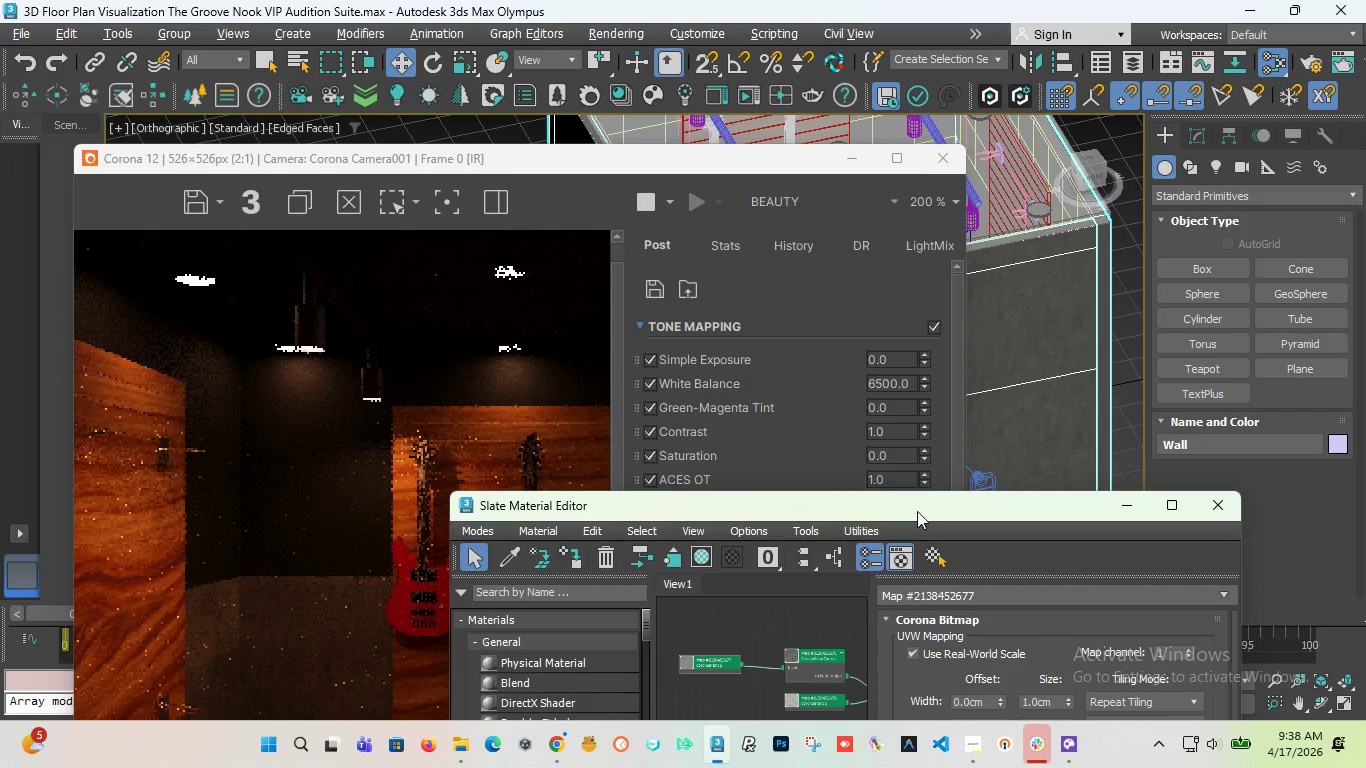 
left_click_drag(start_coordinate=[917, 511], to_coordinate=[847, 325])
 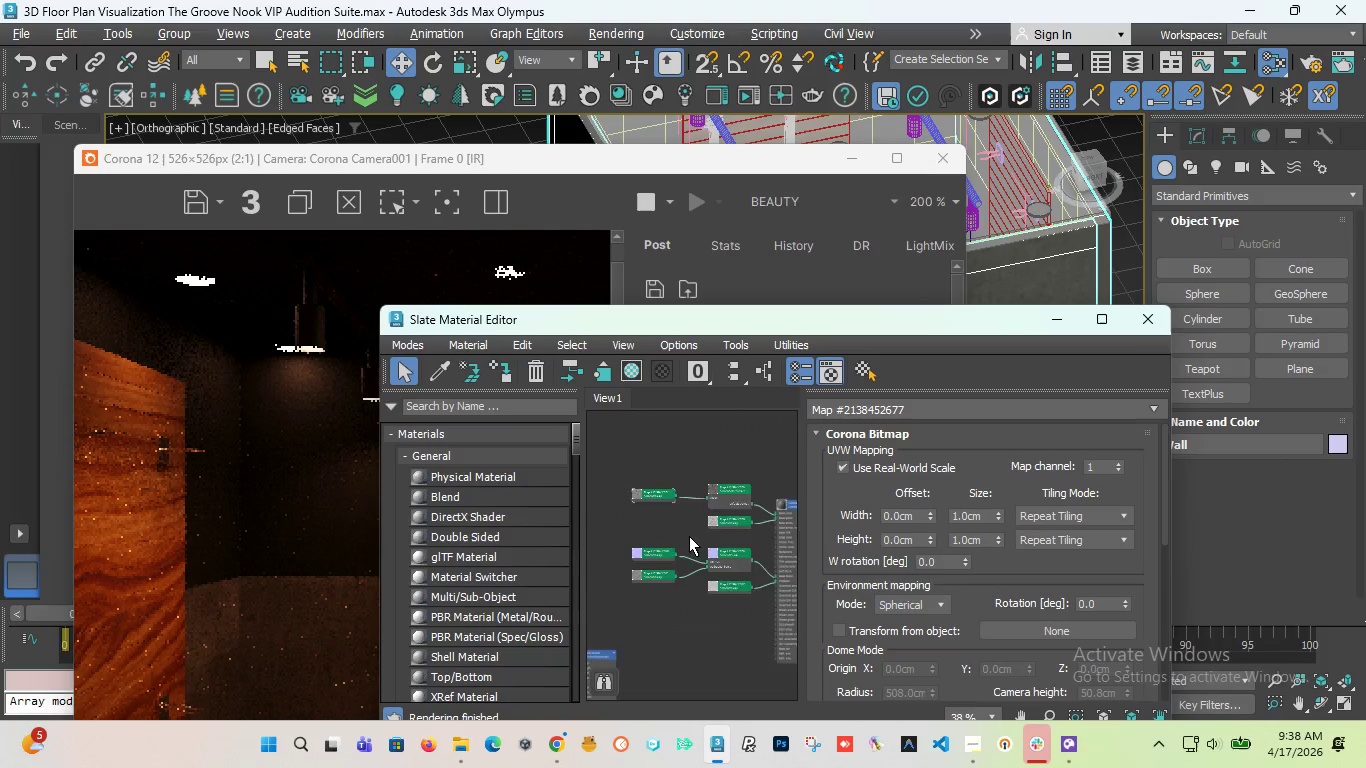 
scroll: coordinate [689, 536], scroll_direction: down, amount: 4.0
 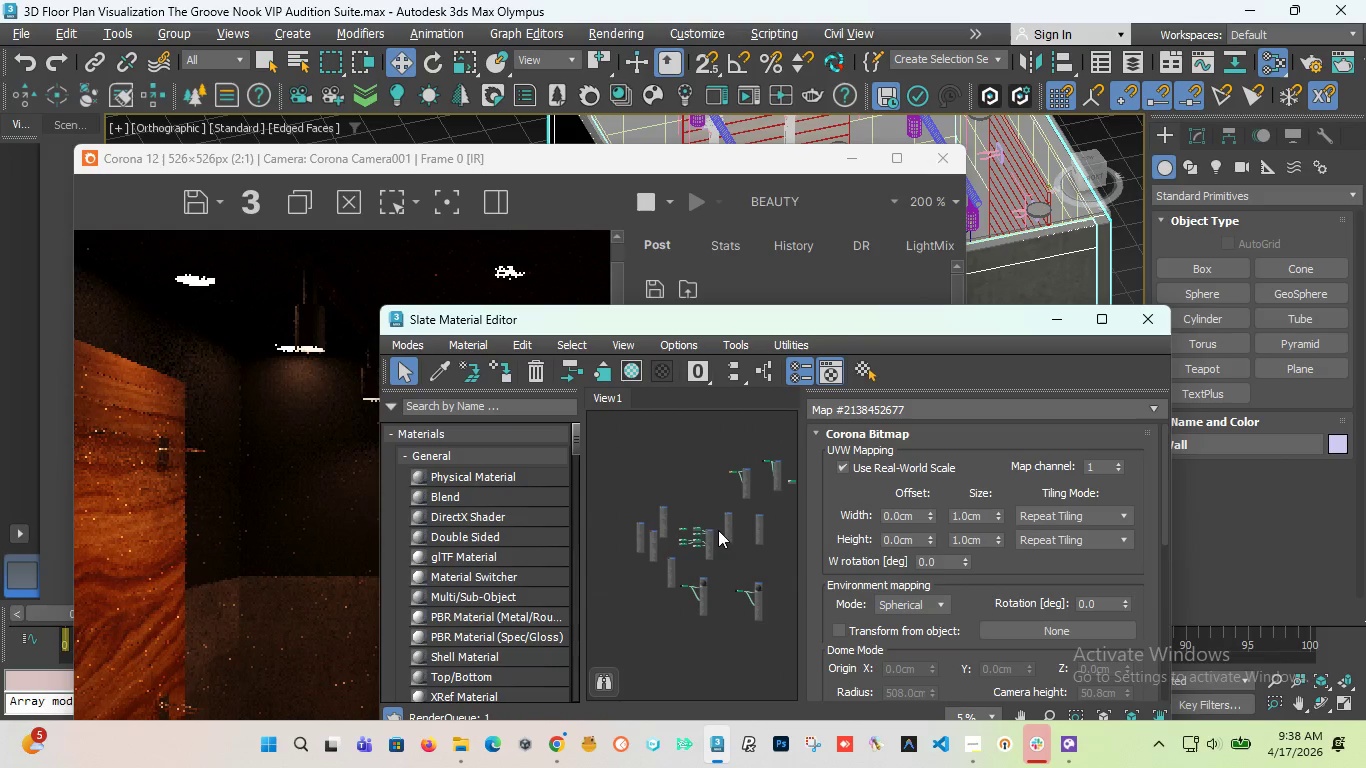 
scroll: coordinate [724, 520], scroll_direction: up, amount: 3.0
 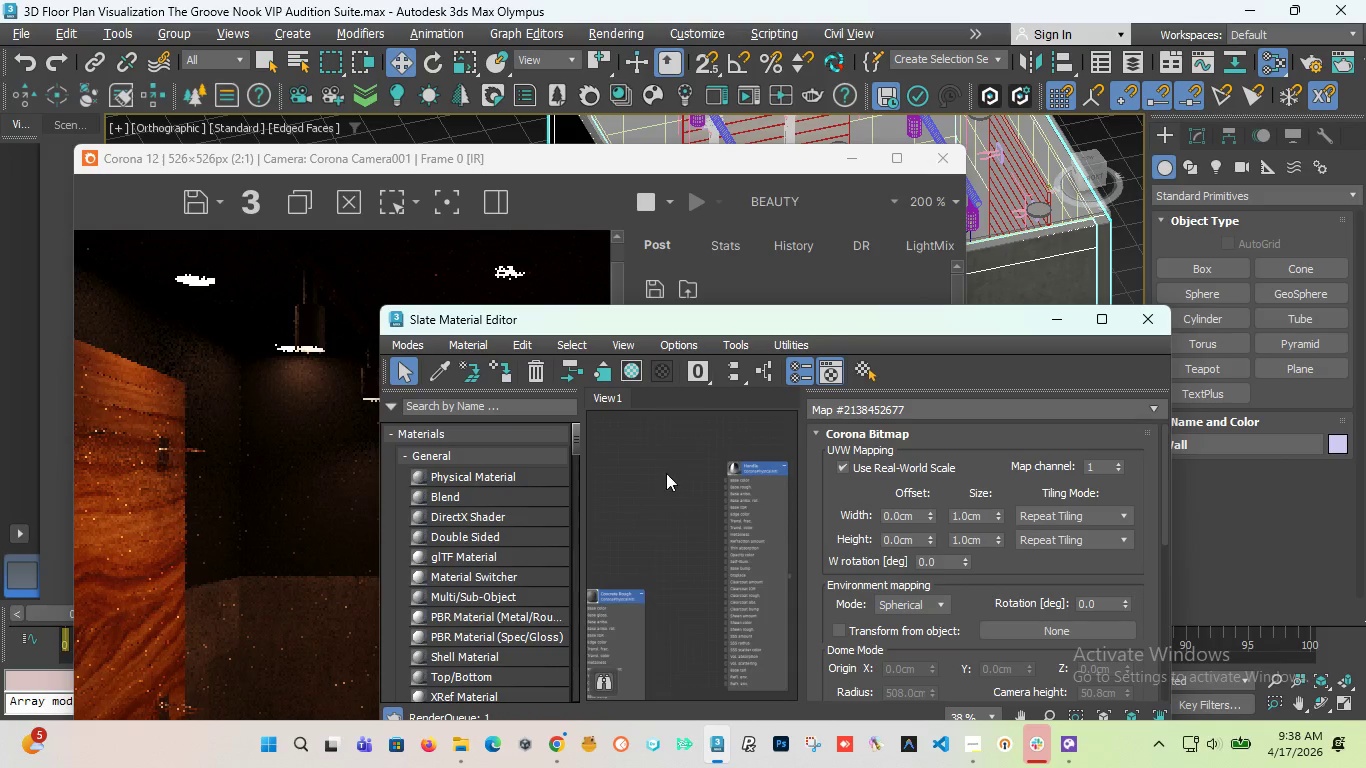 
scroll: coordinate [666, 473], scroll_direction: down, amount: 4.0
 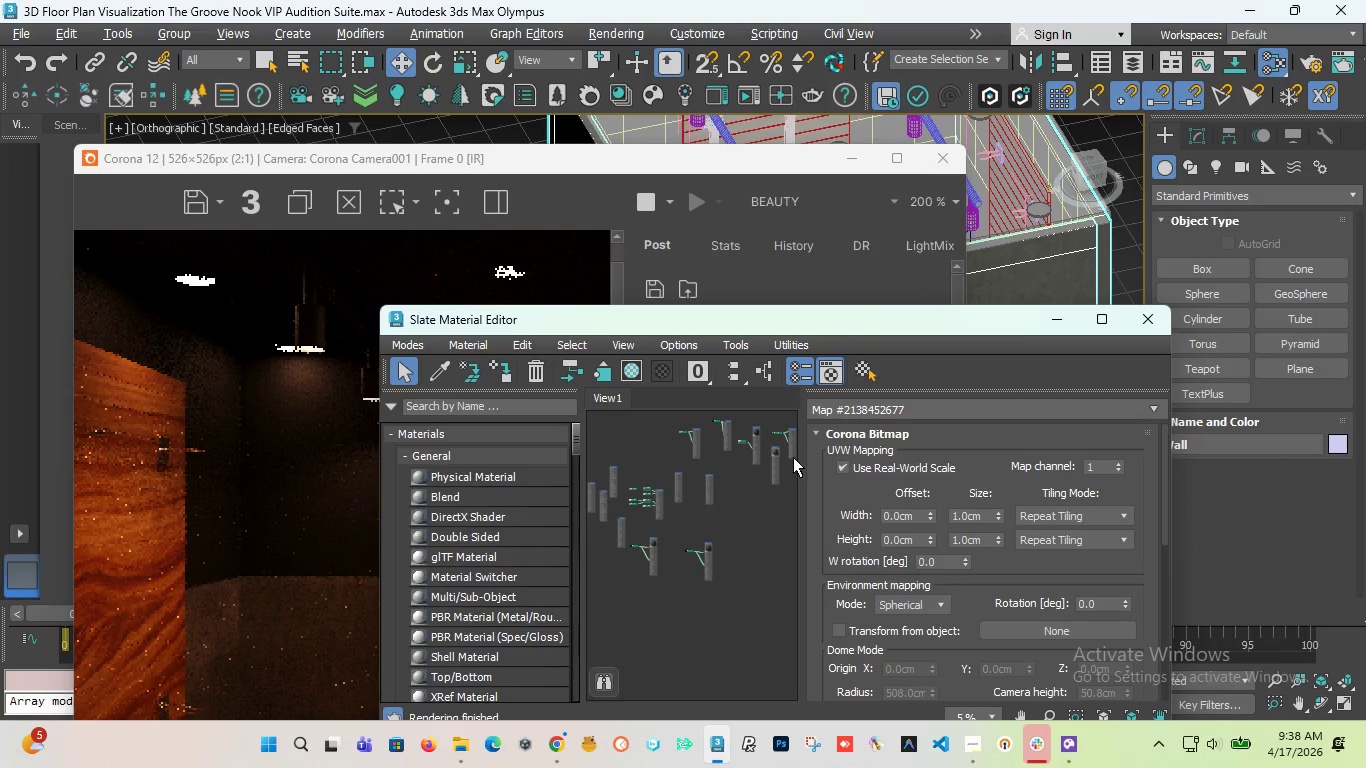 
scroll: coordinate [794, 450], scroll_direction: up, amount: 2.0
 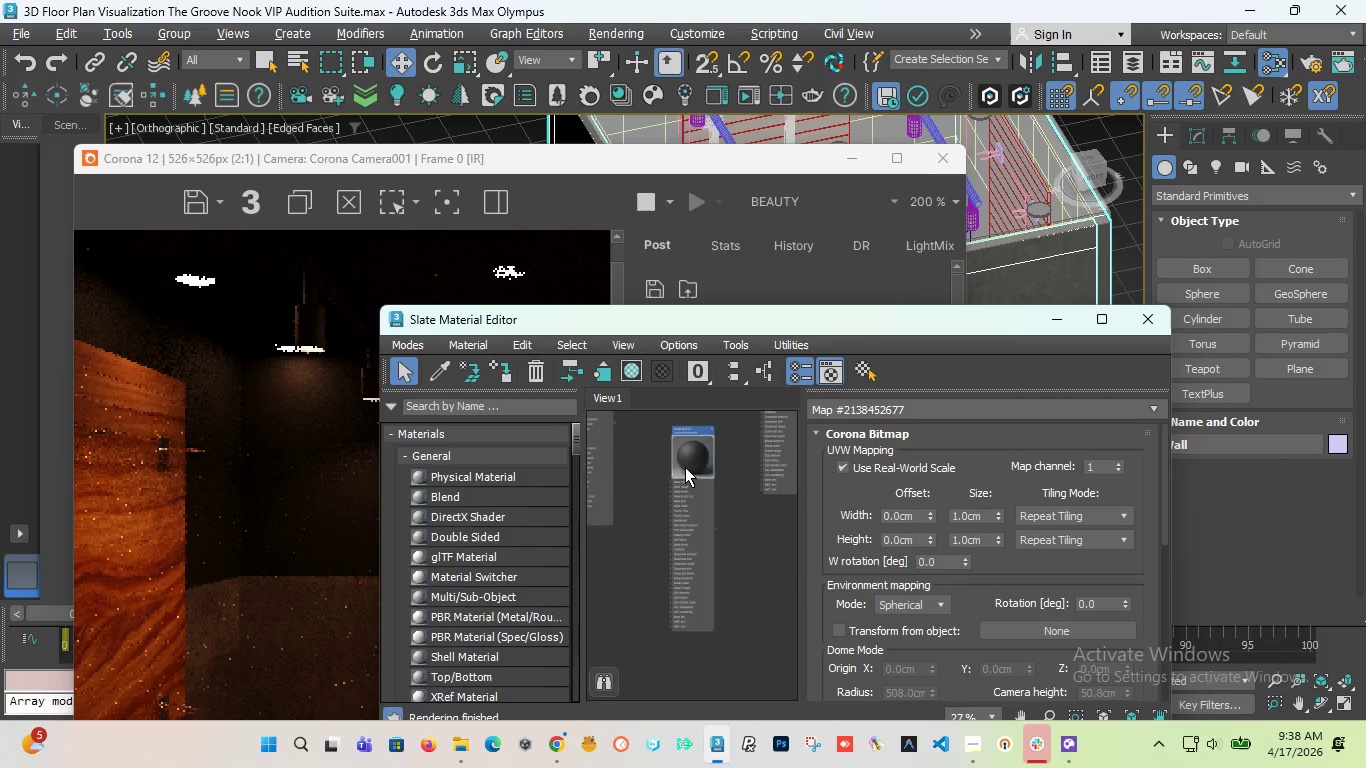 
scroll: coordinate [685, 467], scroll_direction: down, amount: 2.0
 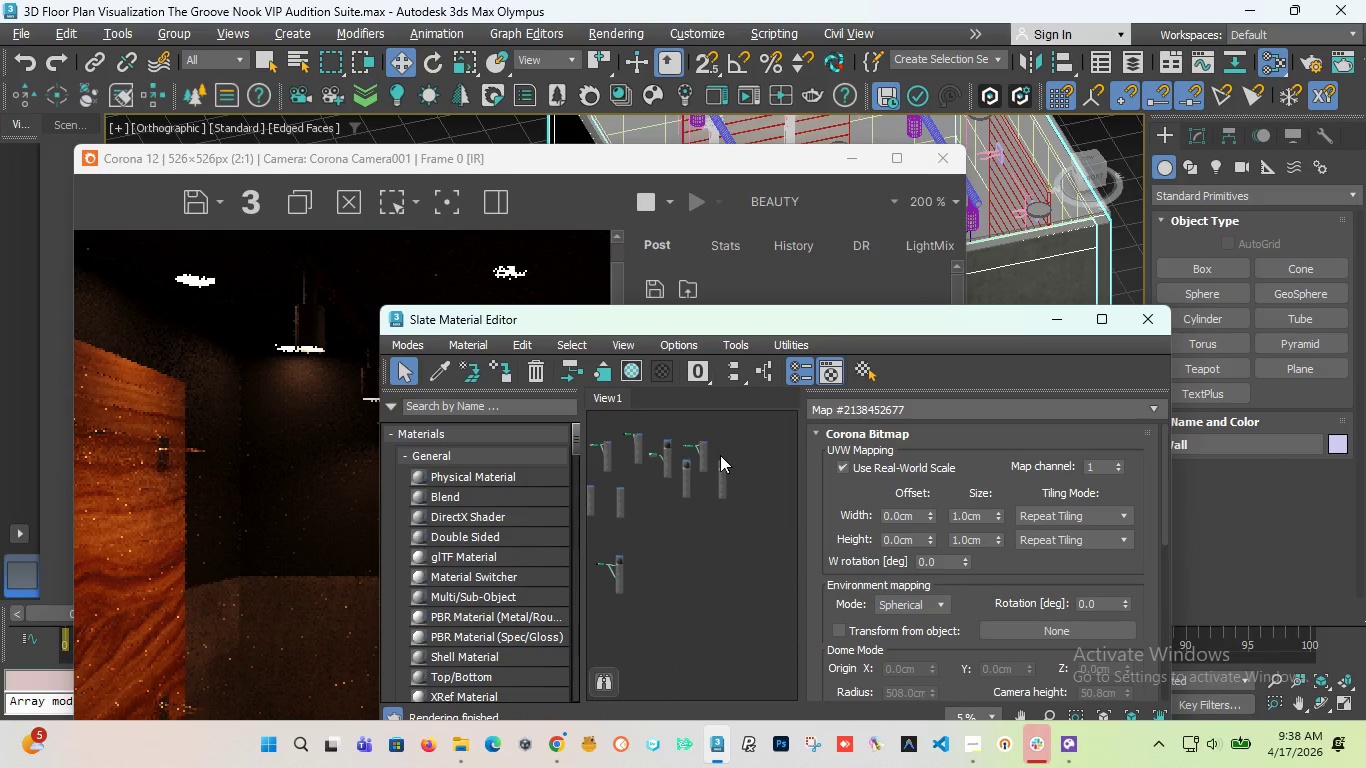 
scroll: coordinate [731, 496], scroll_direction: up, amount: 6.0
 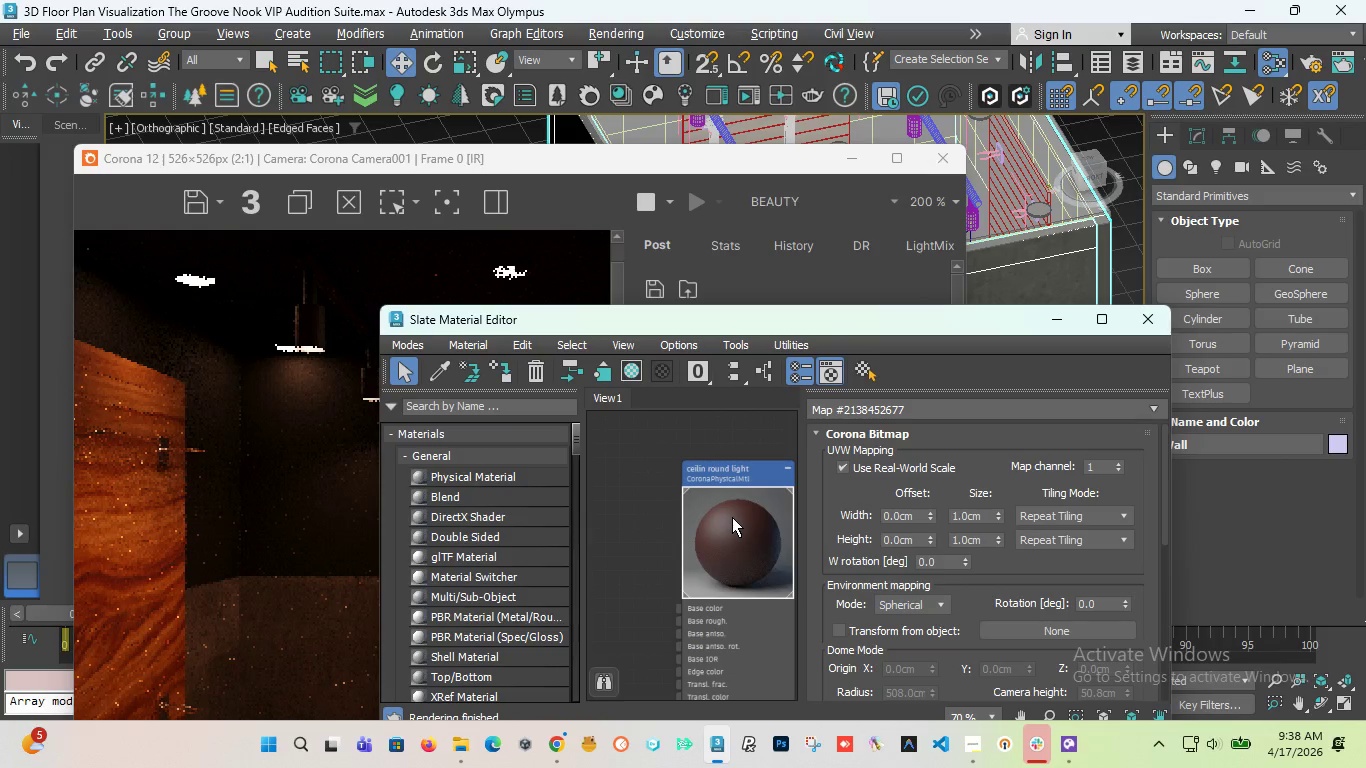 
left_click([732, 517])
 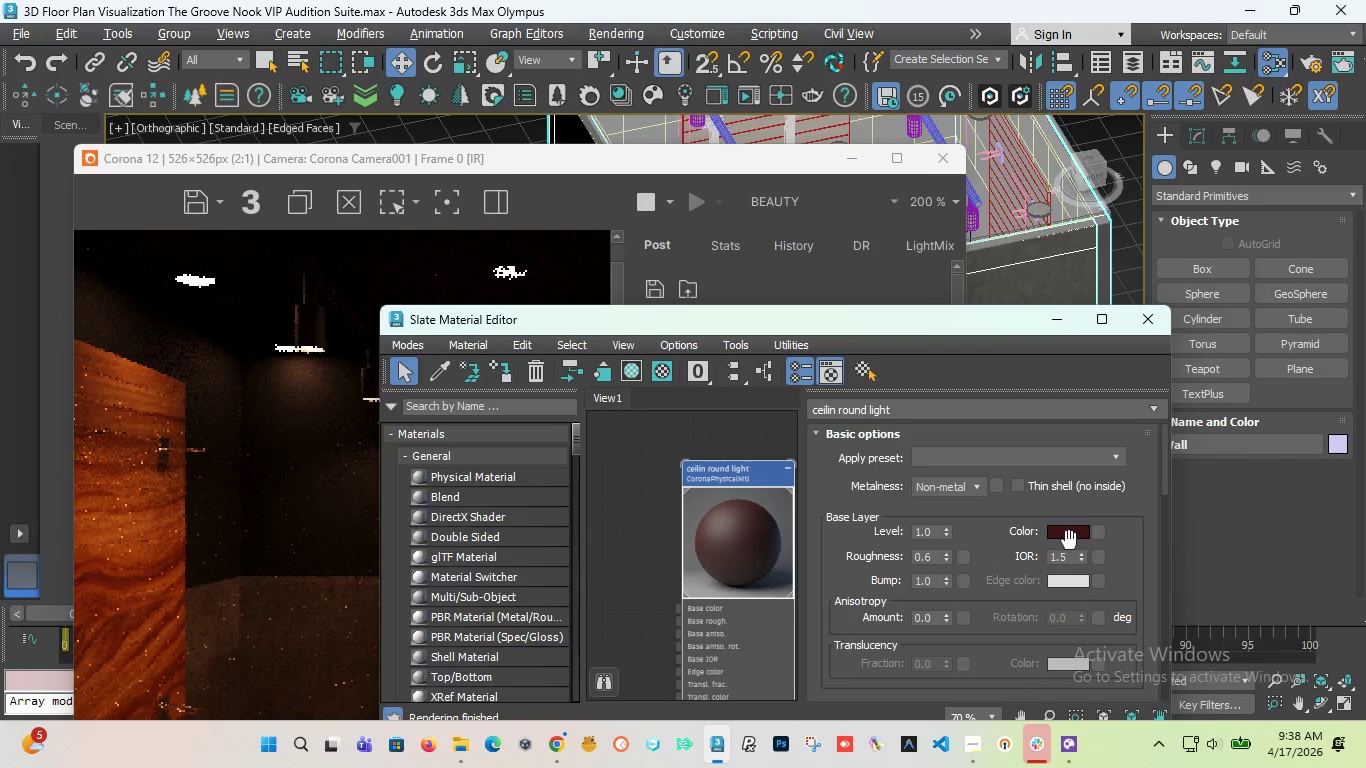 
left_click([1064, 532])
 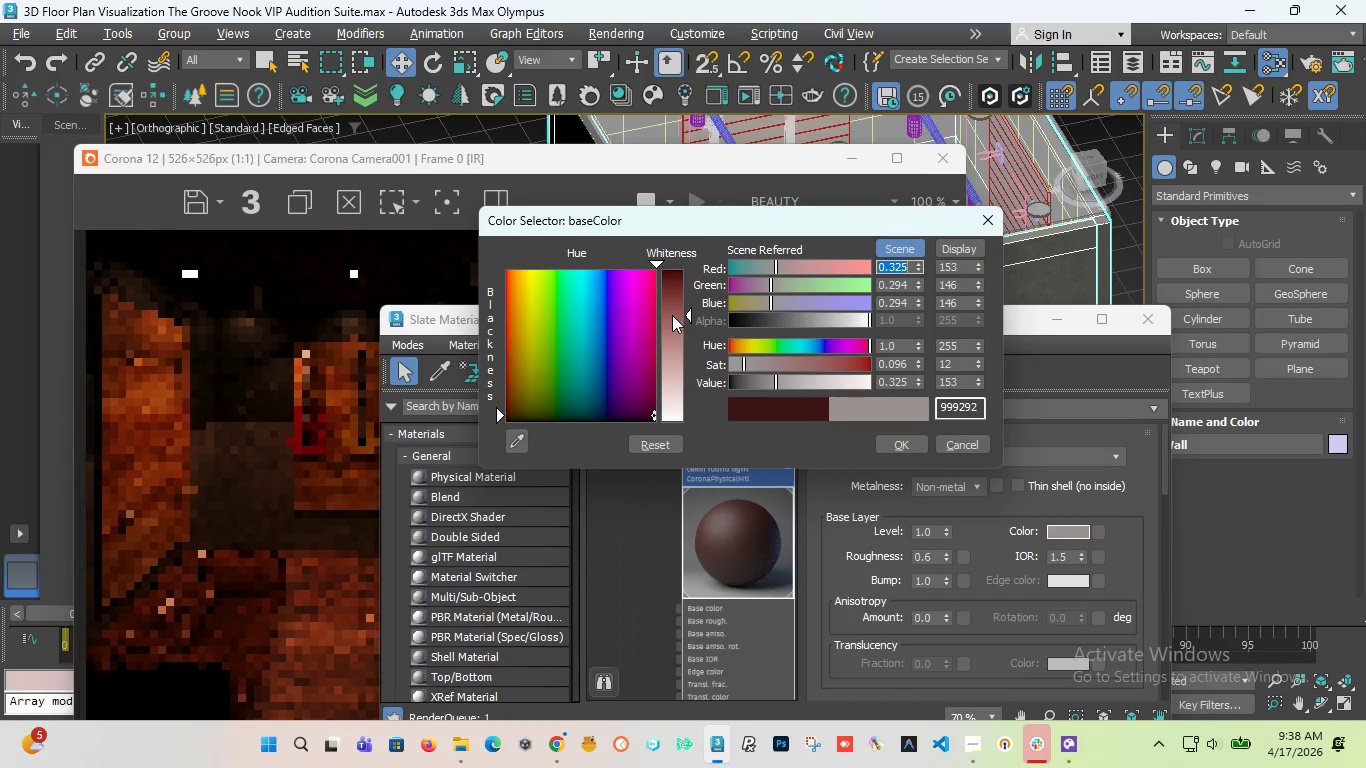 
left_click([673, 332])
 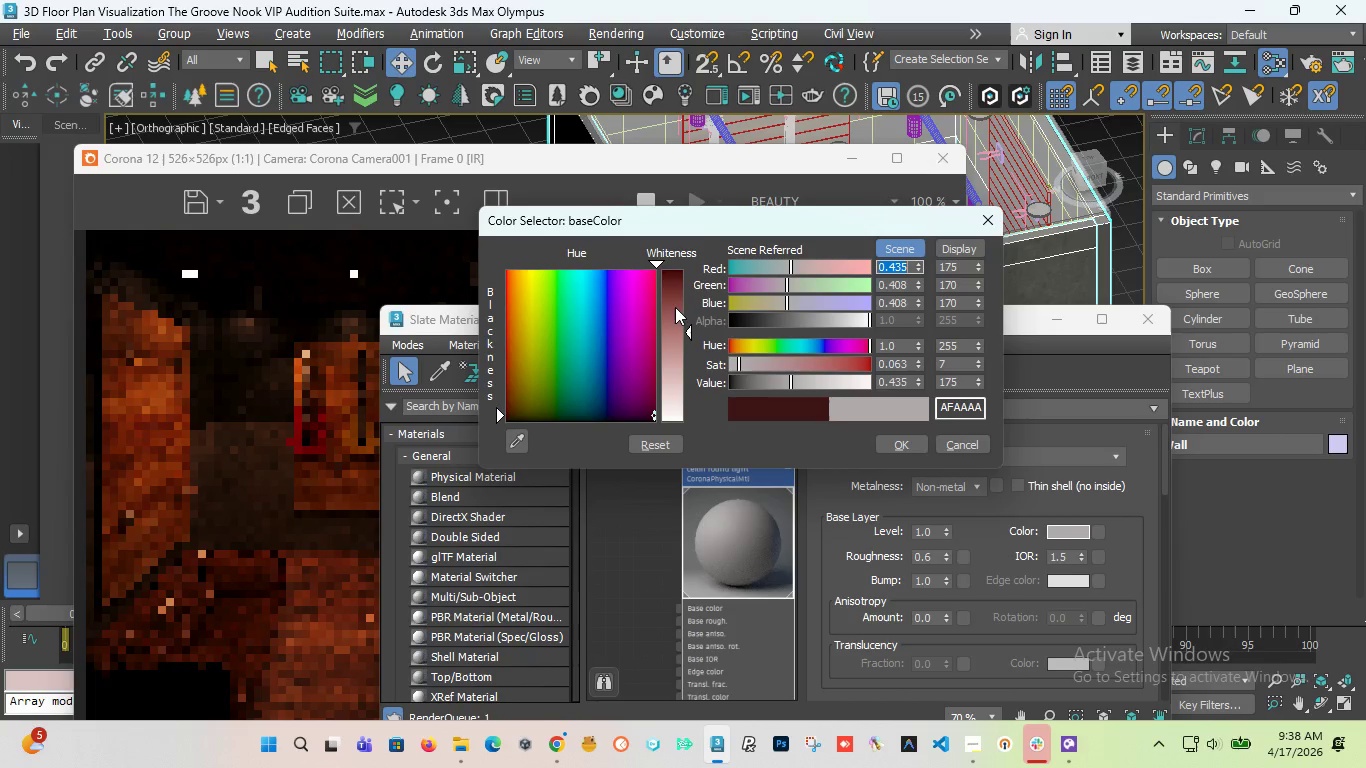 
left_click([676, 324])
 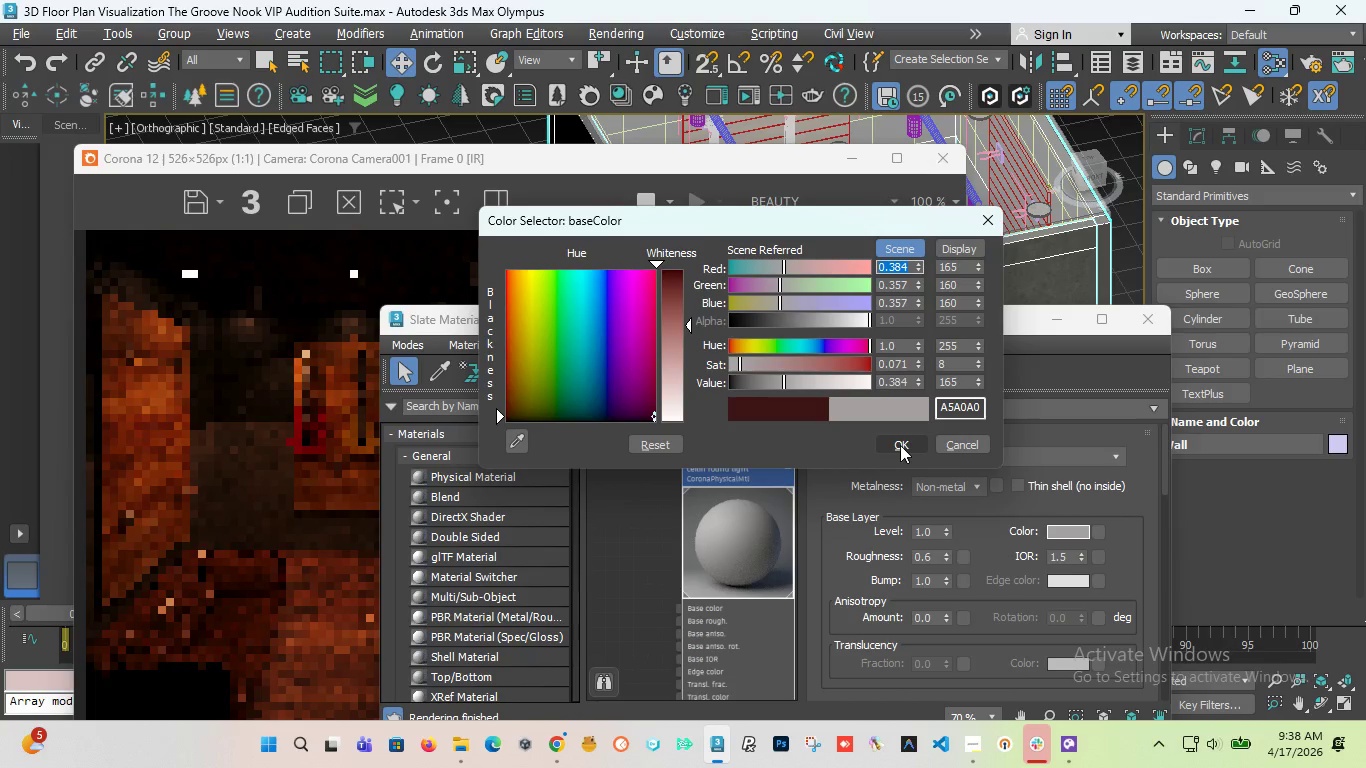 
wait(5.01)
 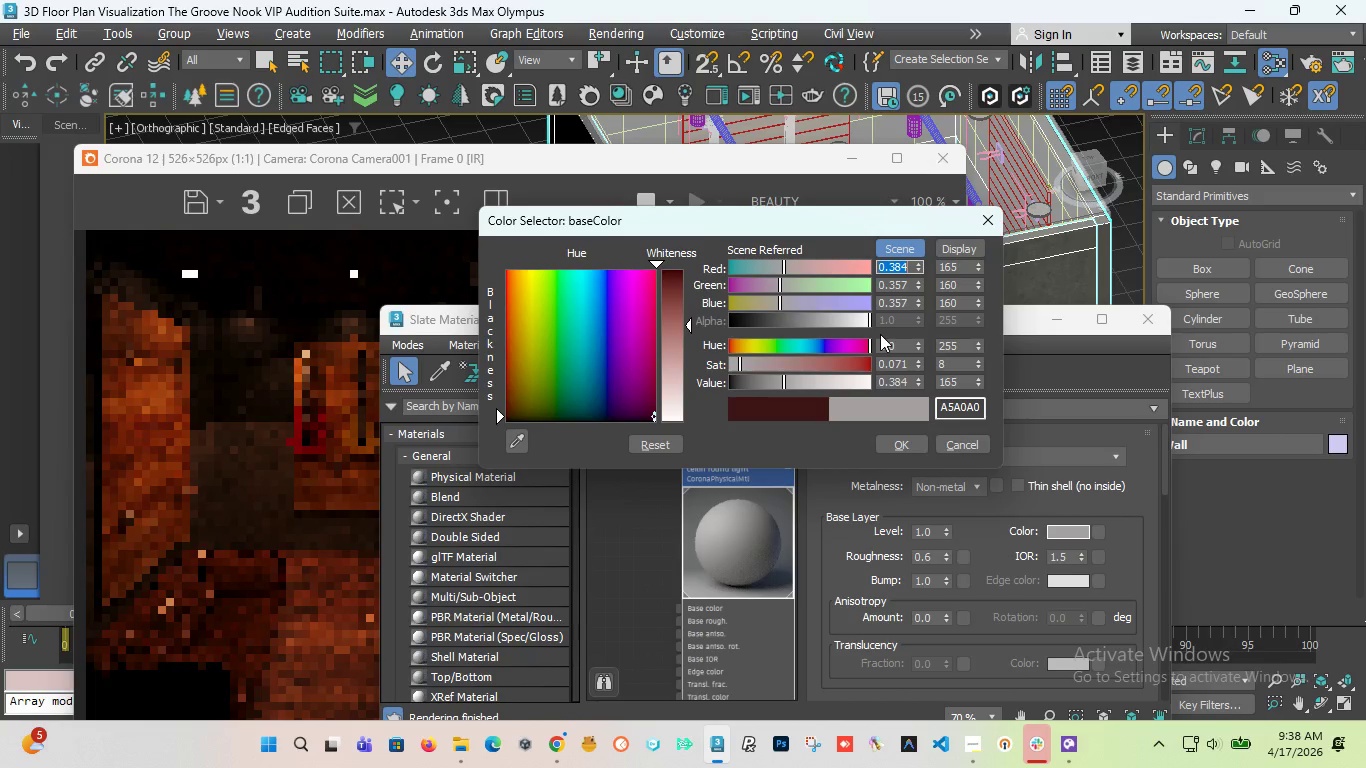 
left_click([677, 316])
 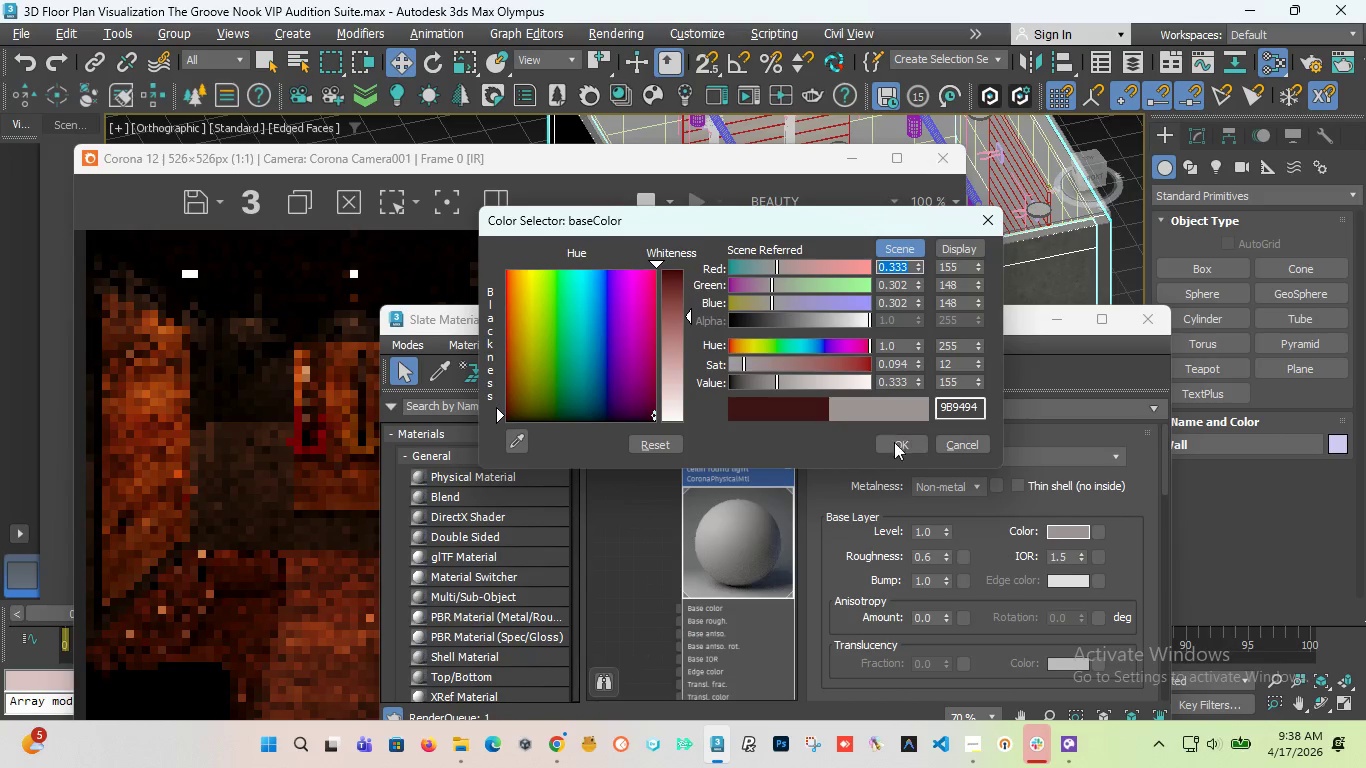 
left_click([894, 442])
 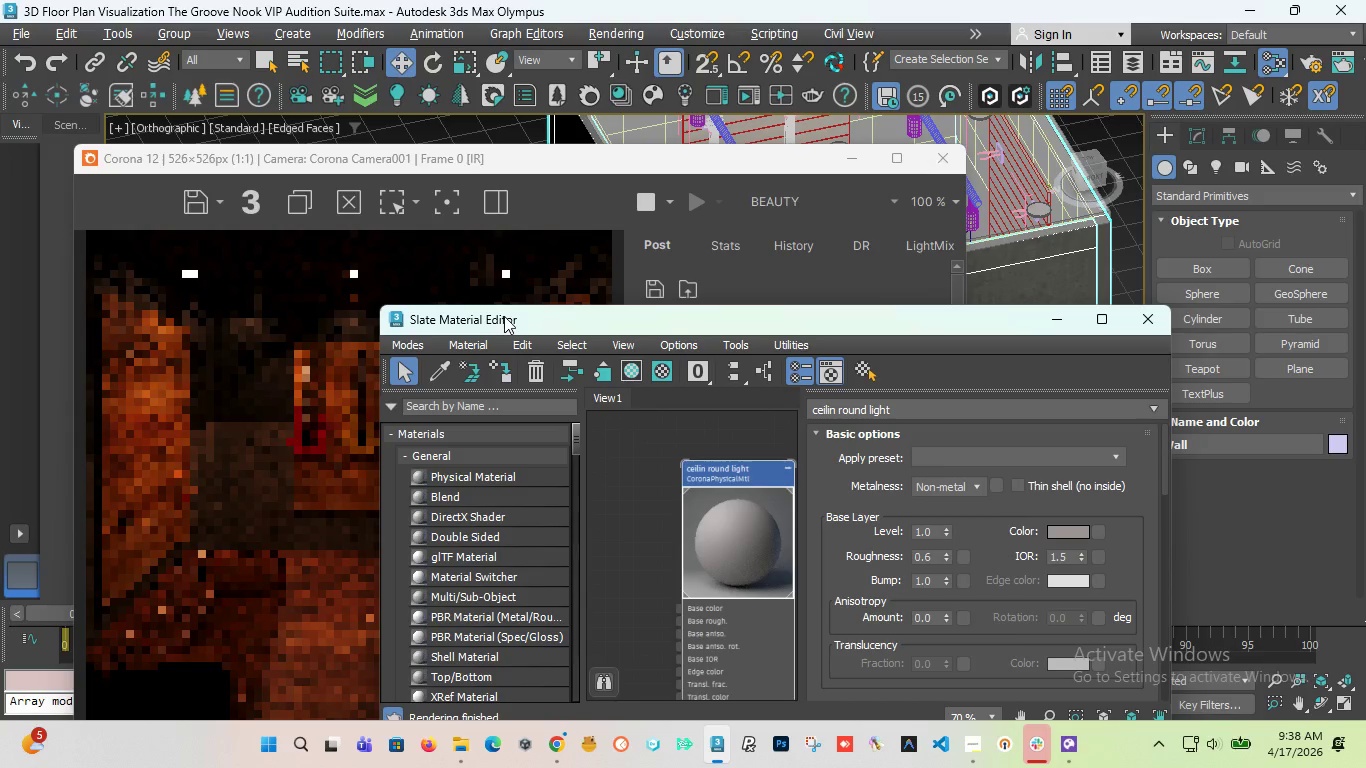 
left_click_drag(start_coordinate=[504, 316], to_coordinate=[692, 384])
 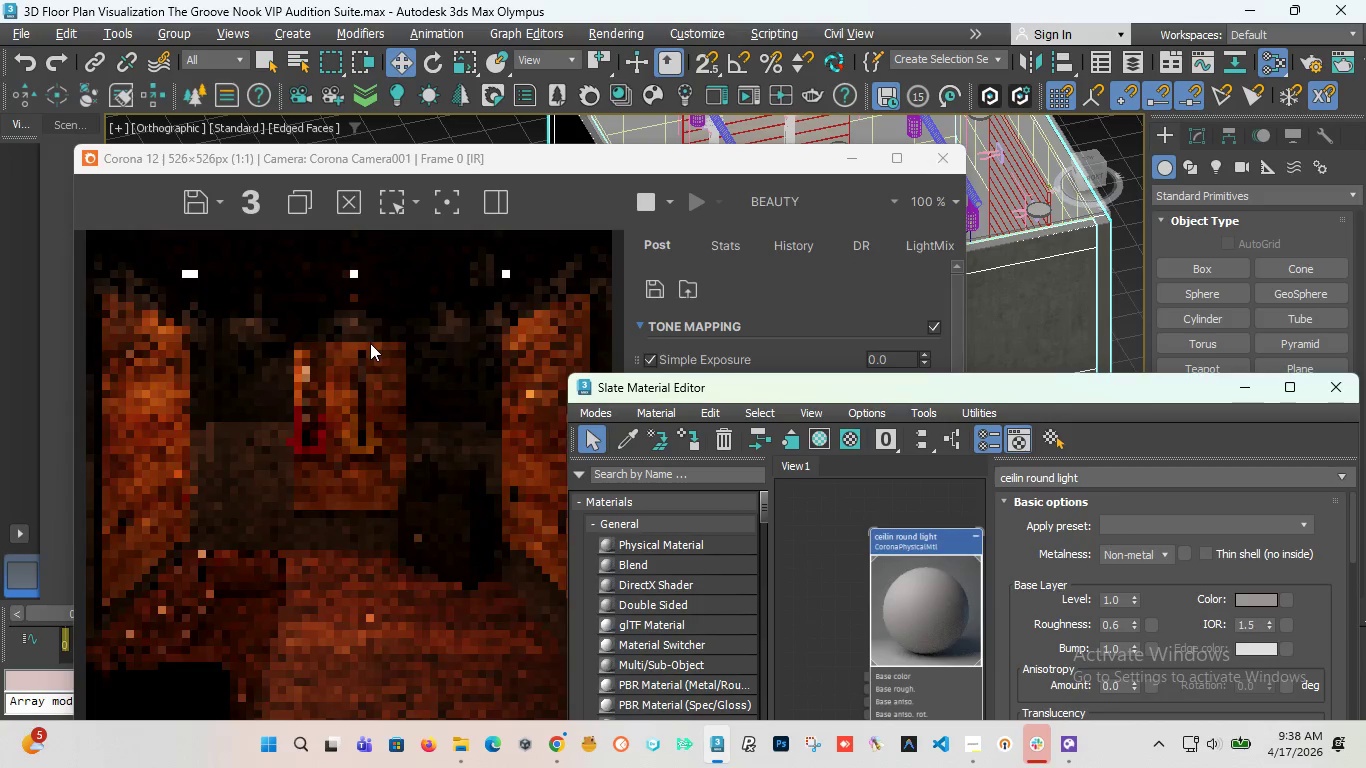 
scroll: coordinate [370, 343], scroll_direction: down, amount: 2.0
 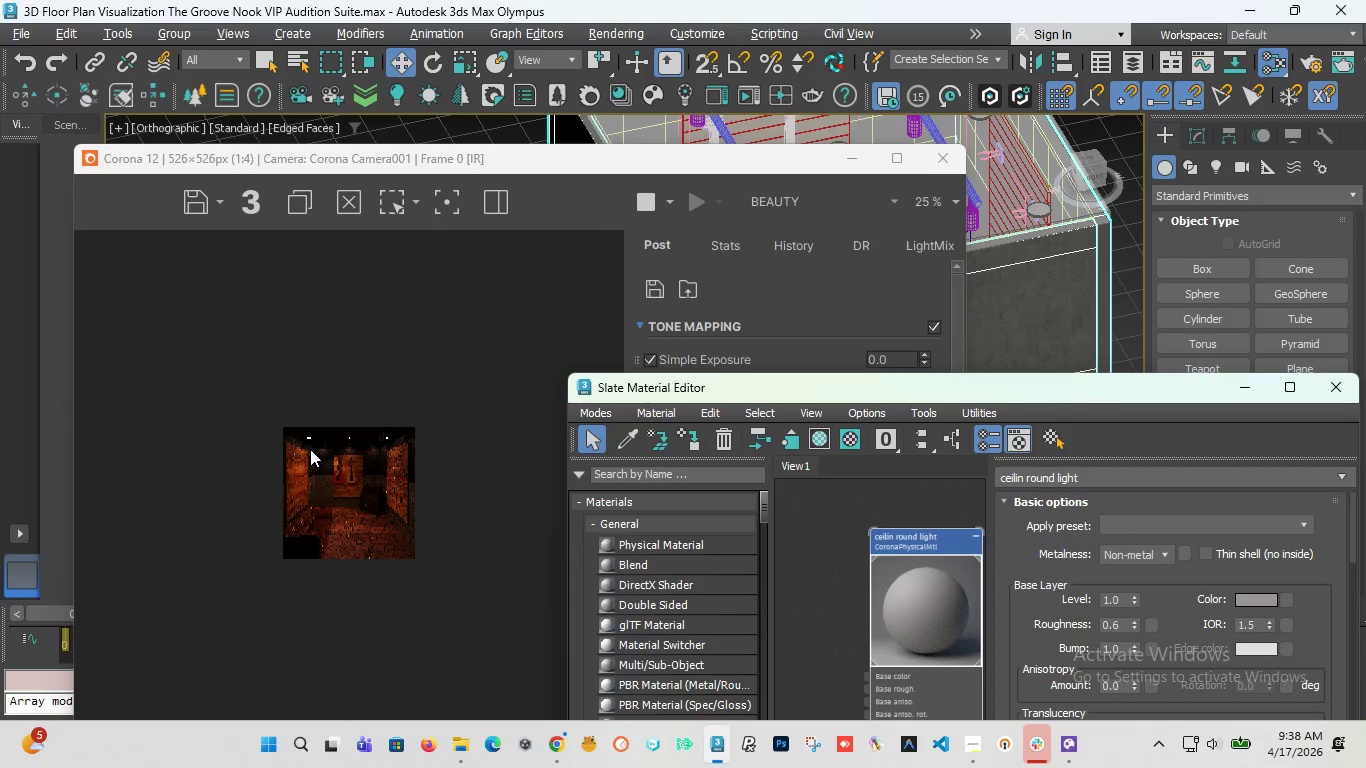 
scroll: coordinate [310, 449], scroll_direction: up, amount: 1.0
 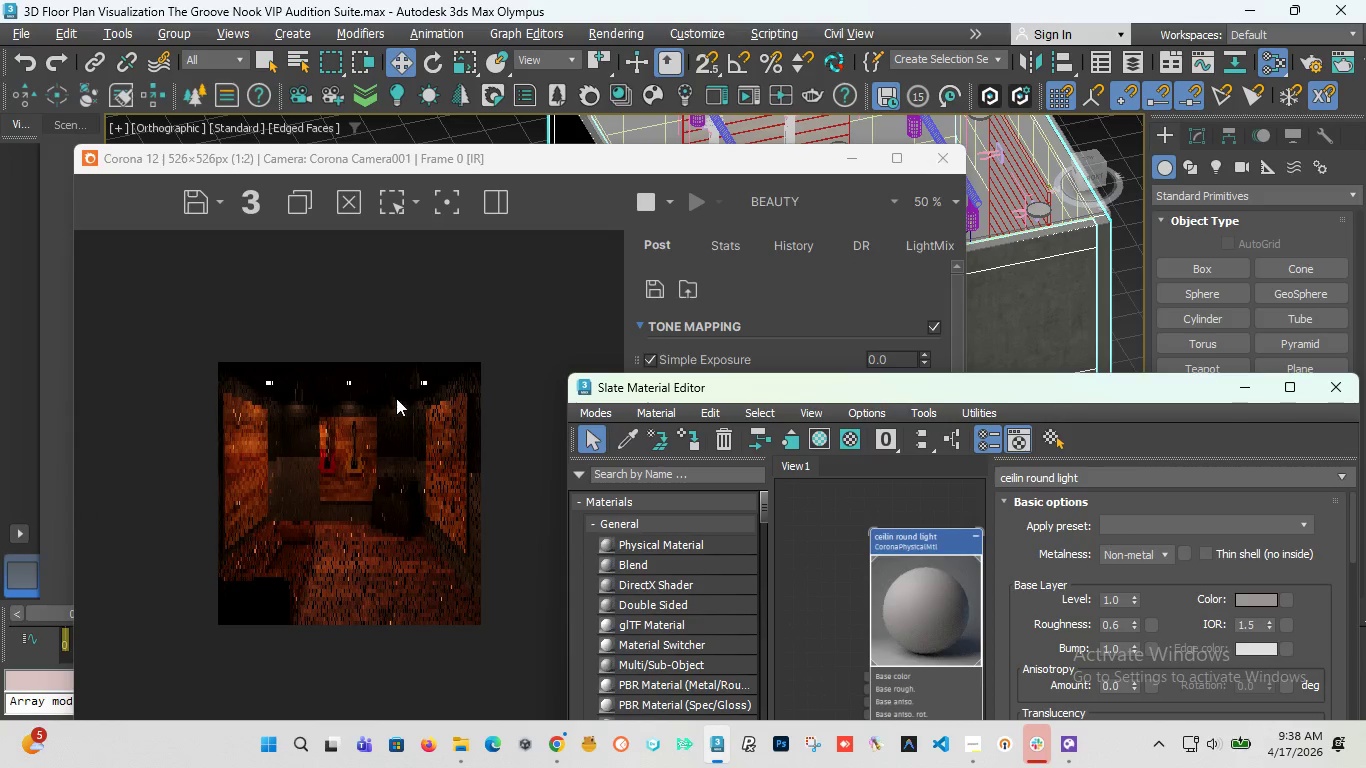 
wait(9.39)
 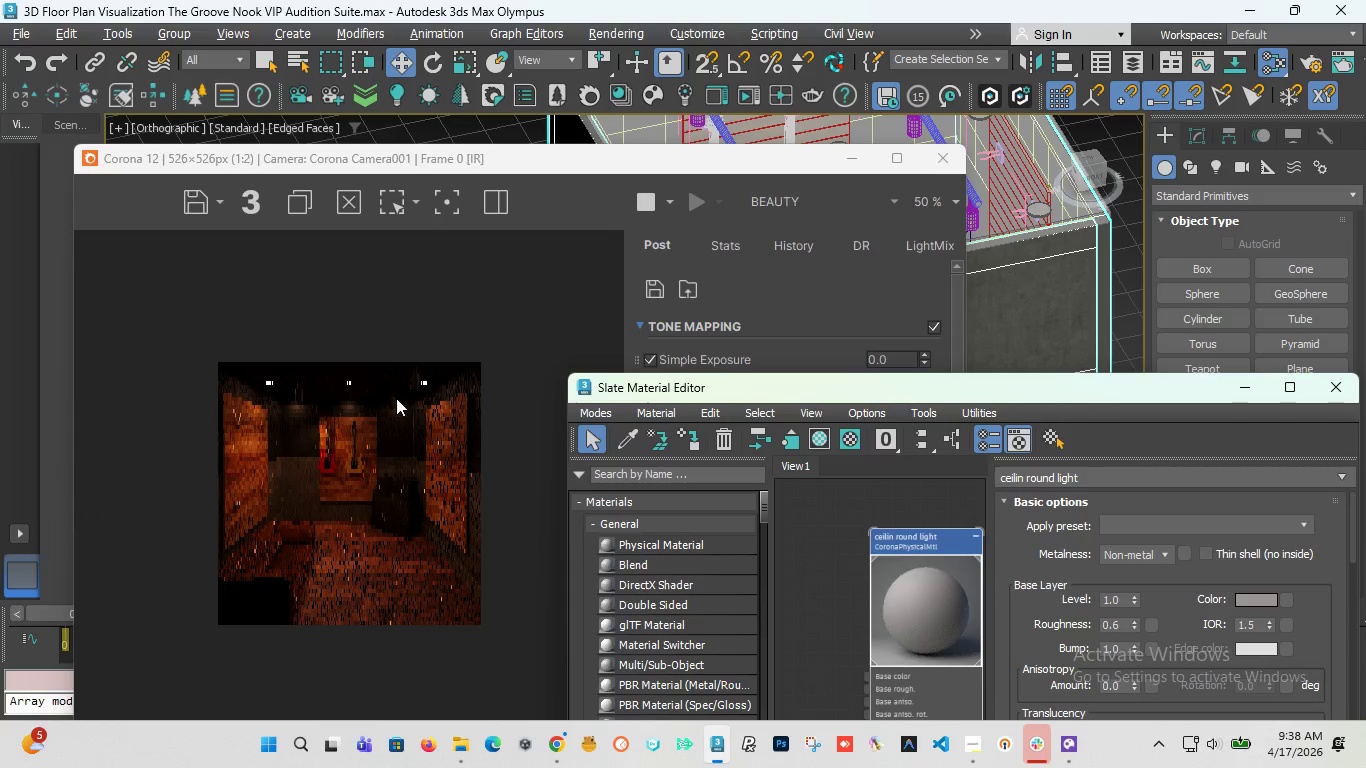 
scroll: coordinate [389, 490], scroll_direction: up, amount: 1.0
 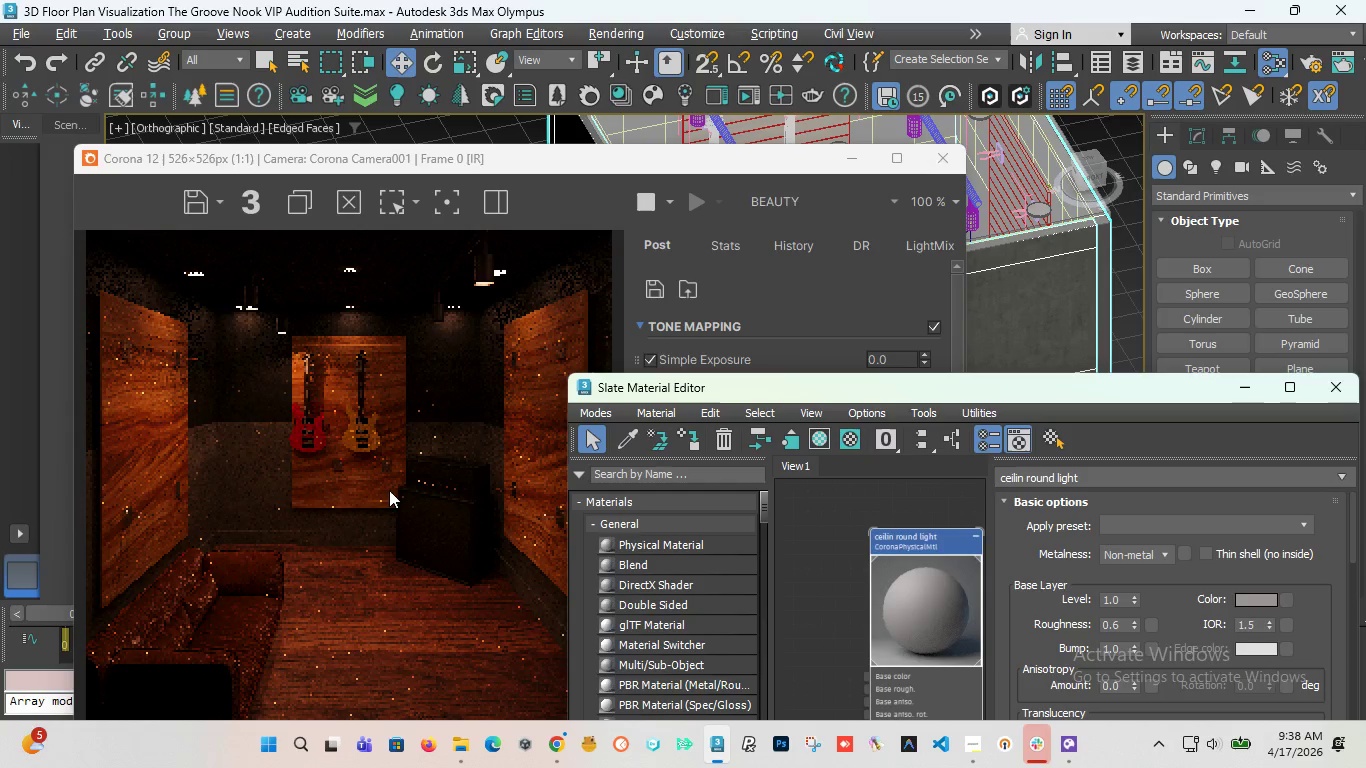 
wait(6.35)
 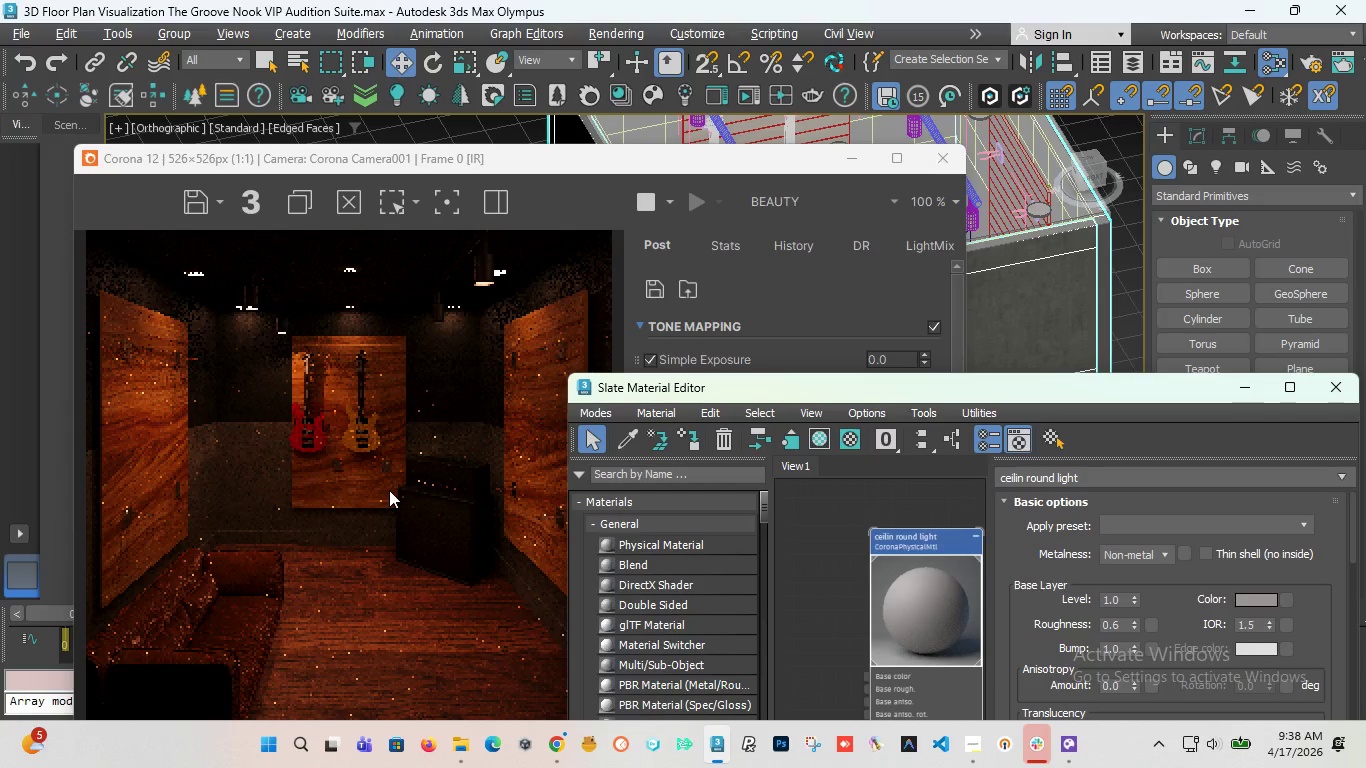 
scroll: coordinate [389, 490], scroll_direction: down, amount: 1.0
 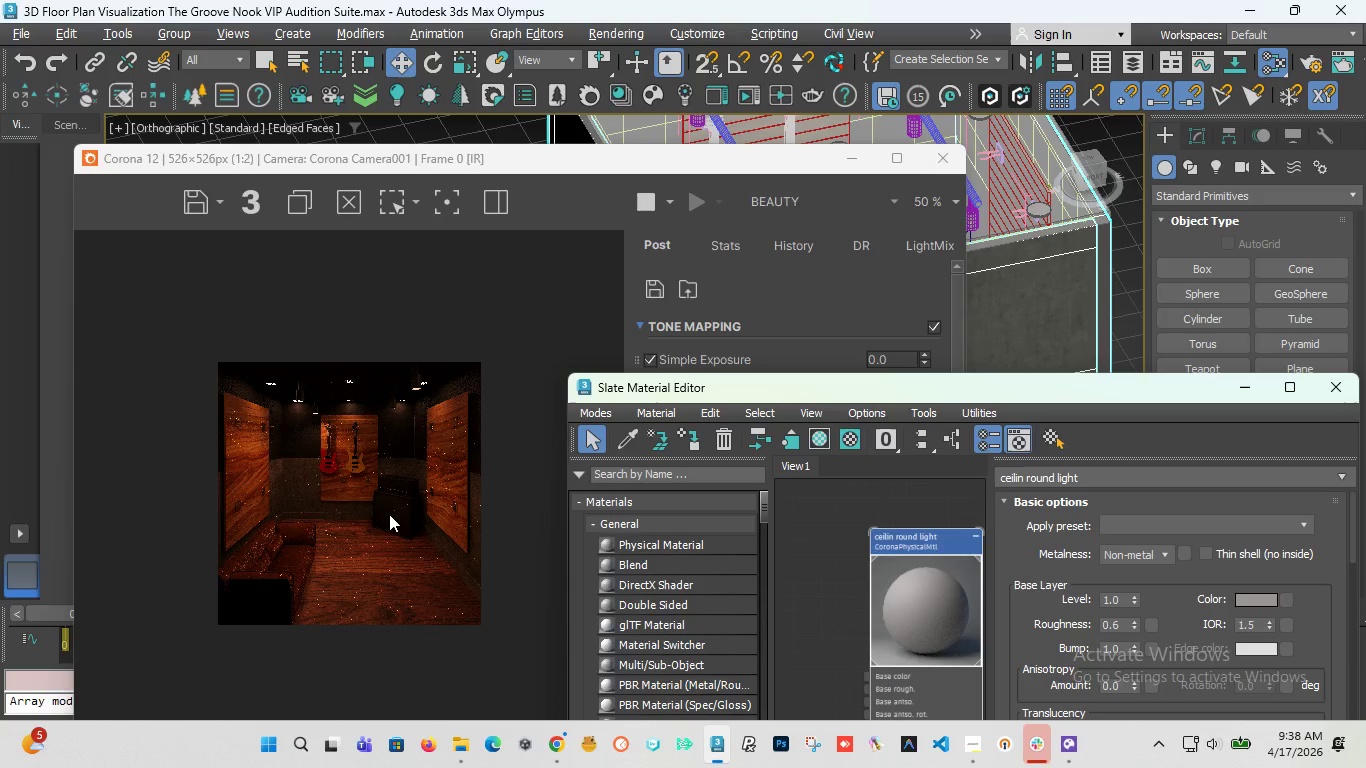 
wait(7.79)
 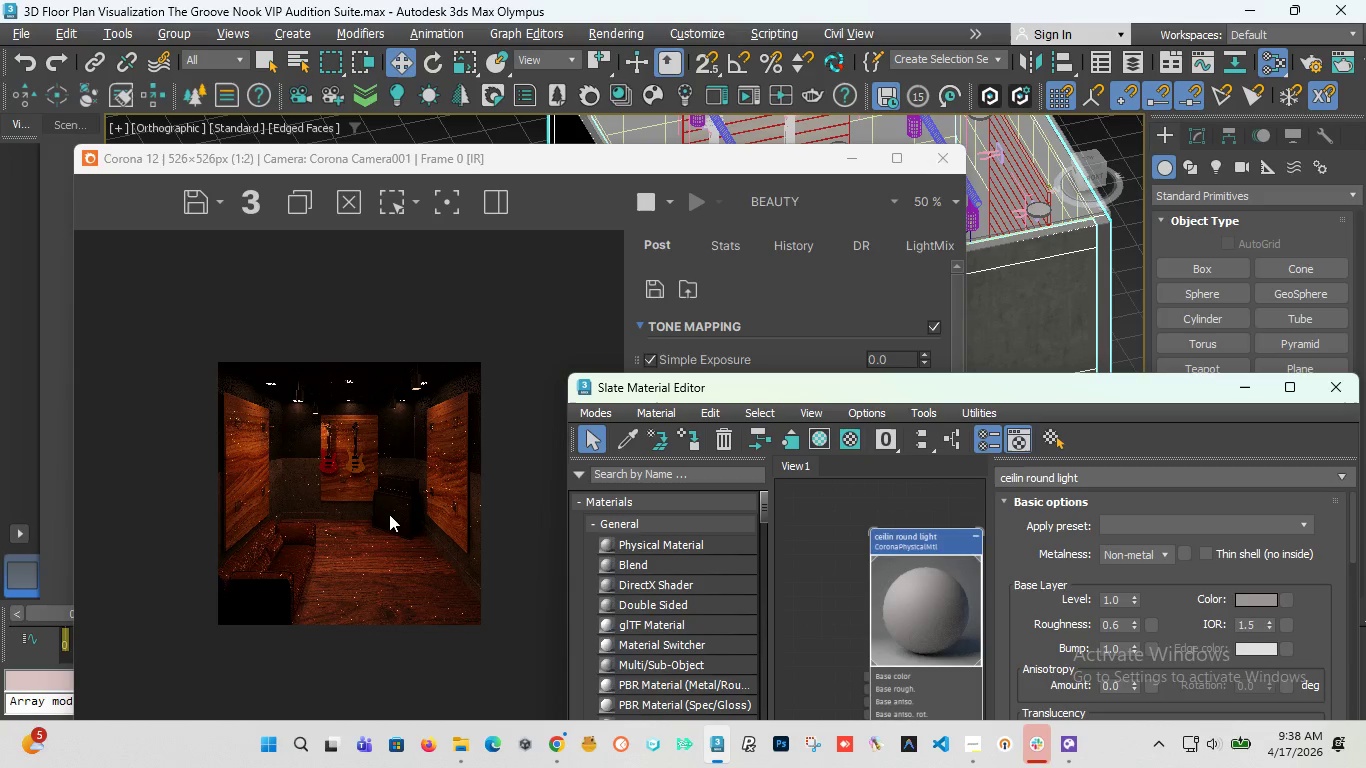 
scroll: coordinate [375, 453], scroll_direction: up, amount: 1.0
 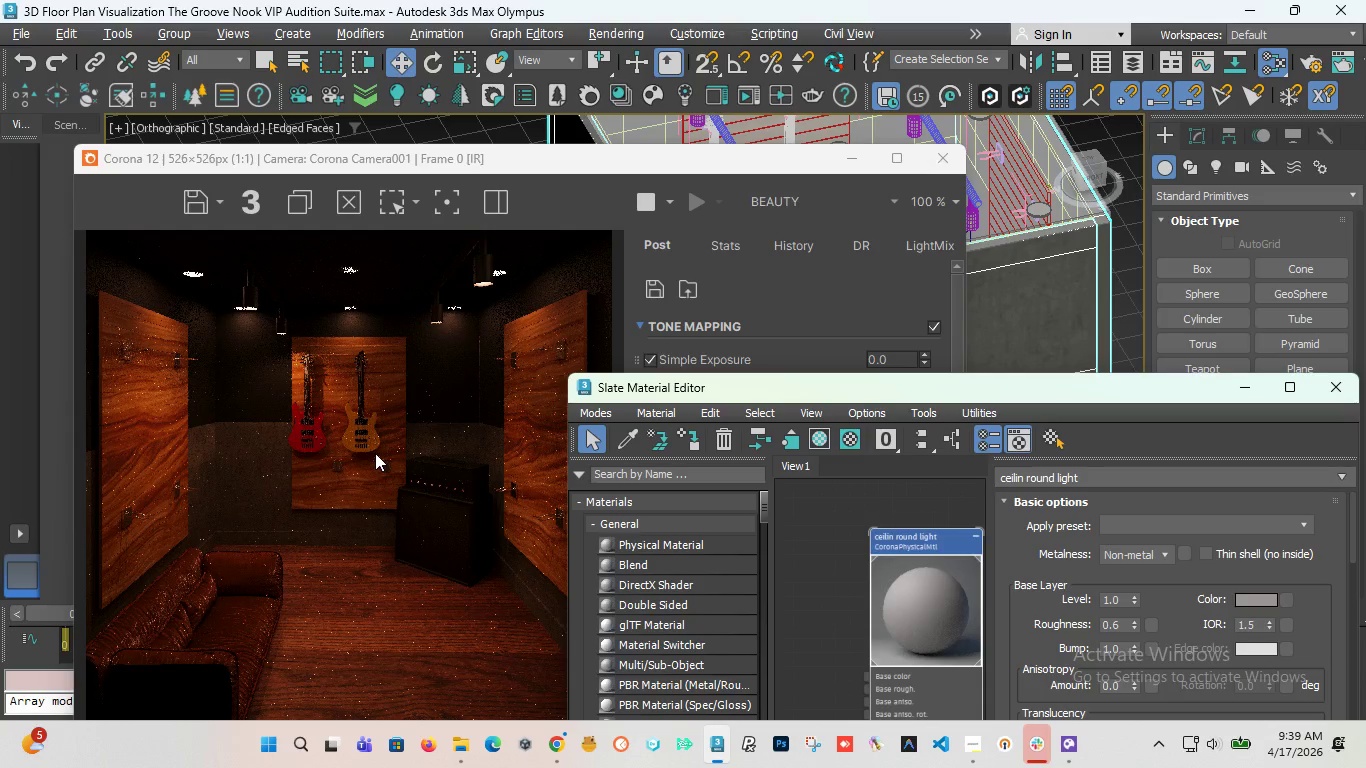 
wait(6.07)
 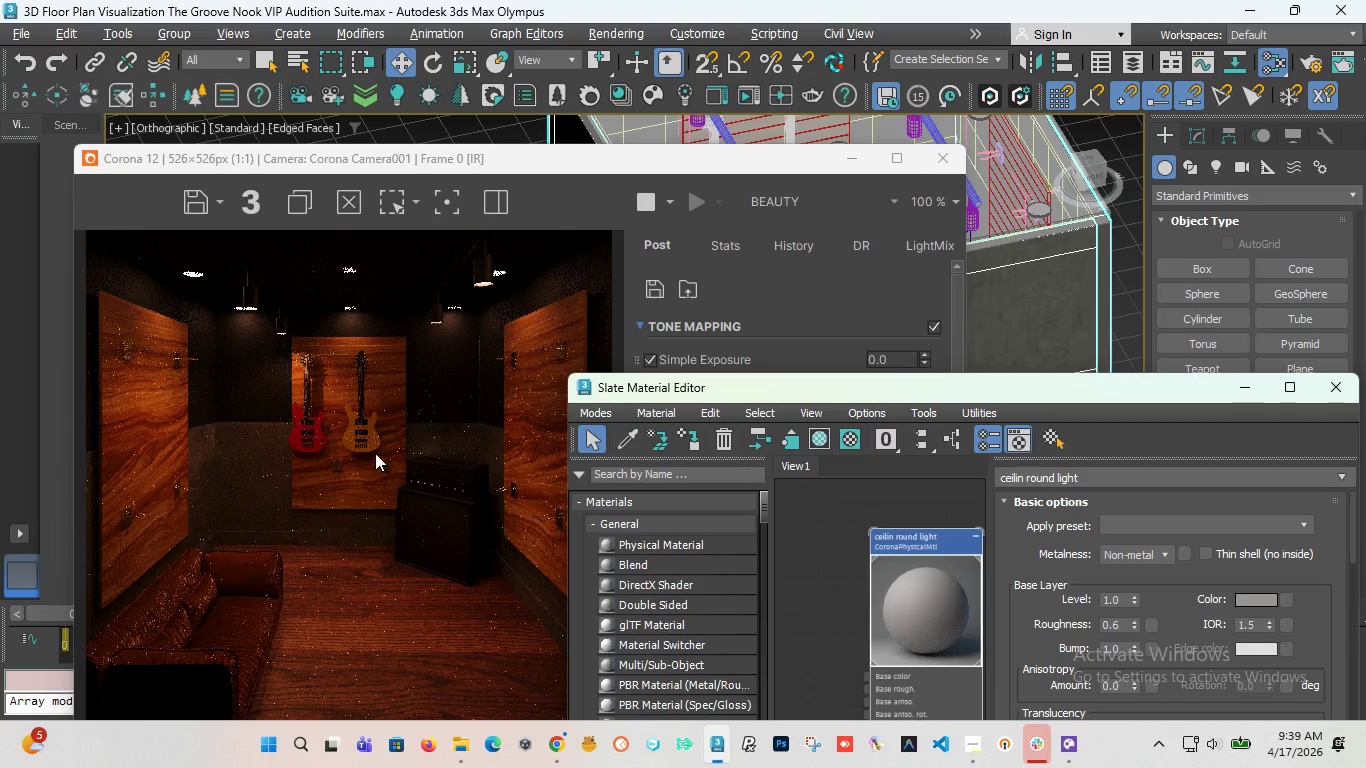 
scroll: coordinate [328, 261], scroll_direction: up, amount: 2.0
 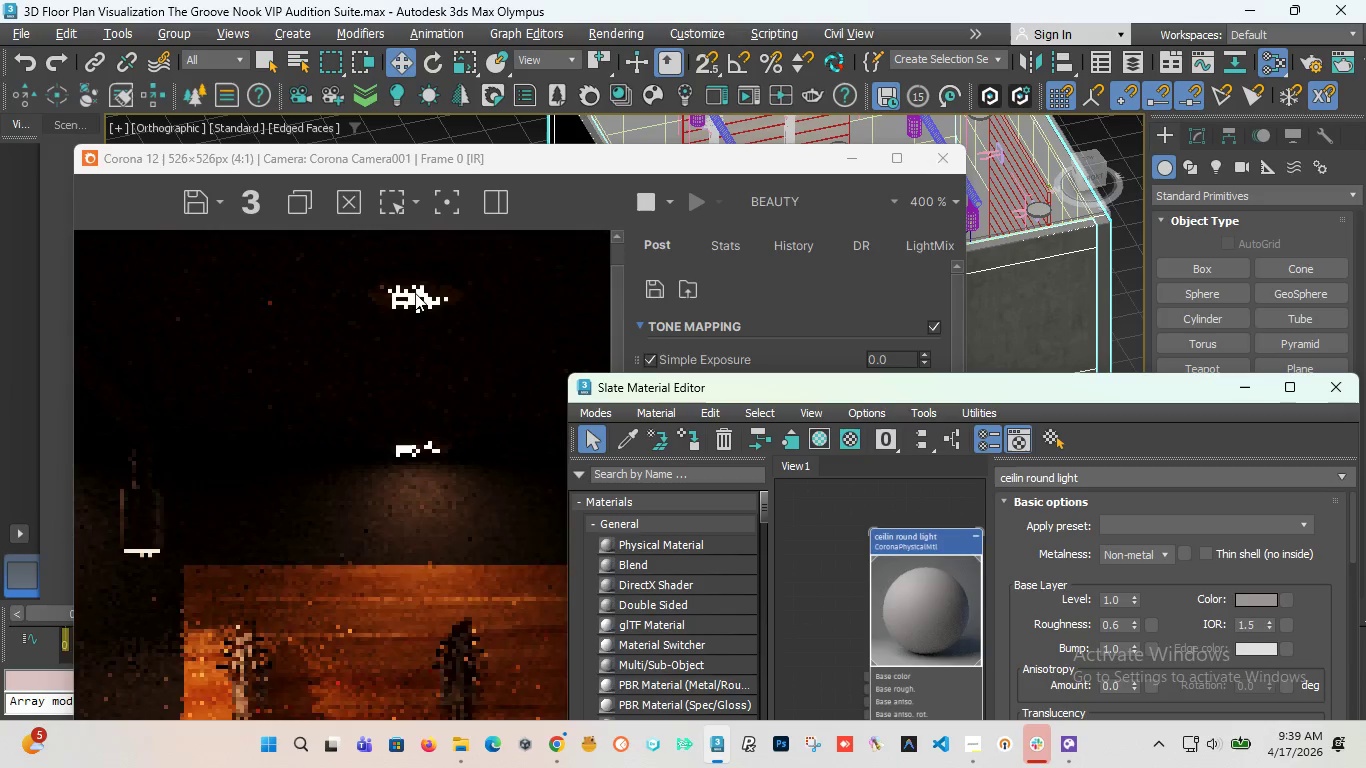 
scroll: coordinate [415, 293], scroll_direction: down, amount: 2.0
 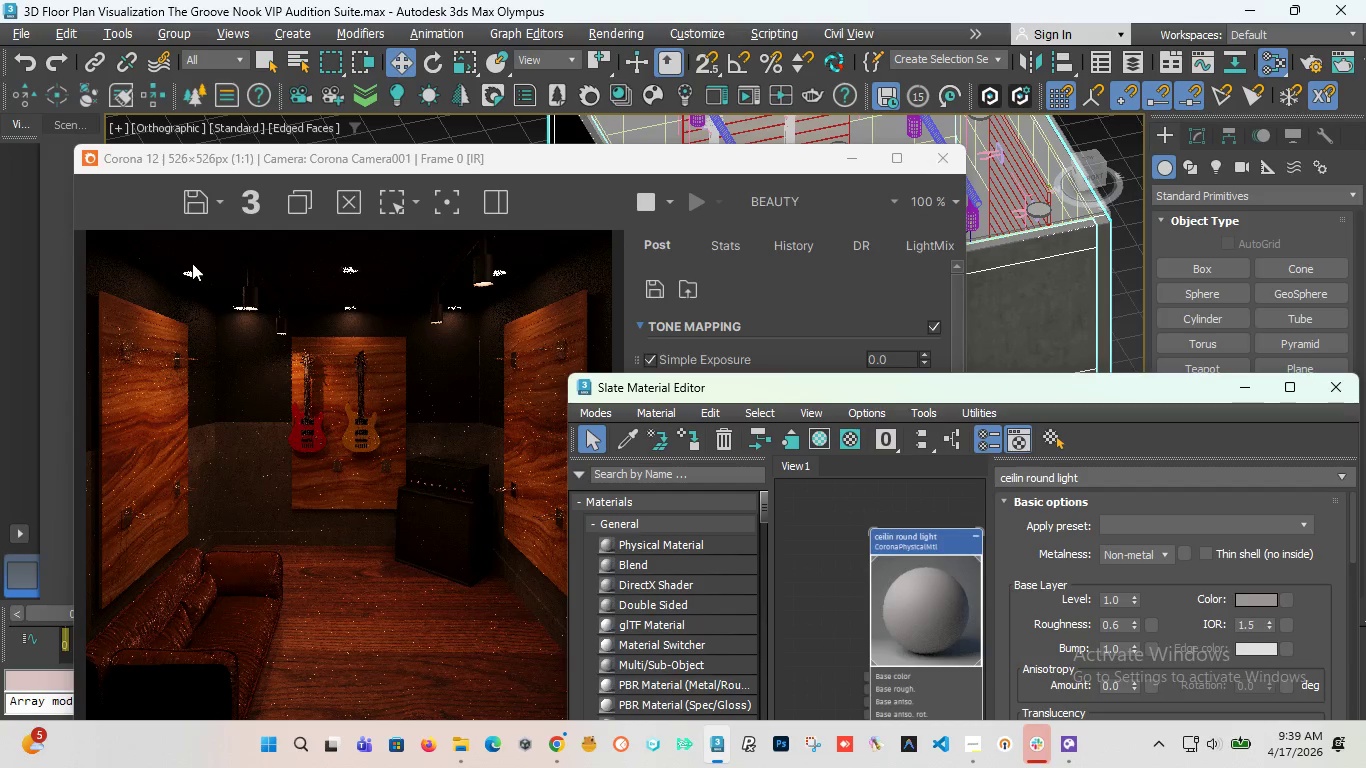 
scroll: coordinate [191, 268], scroll_direction: up, amount: 1.0
 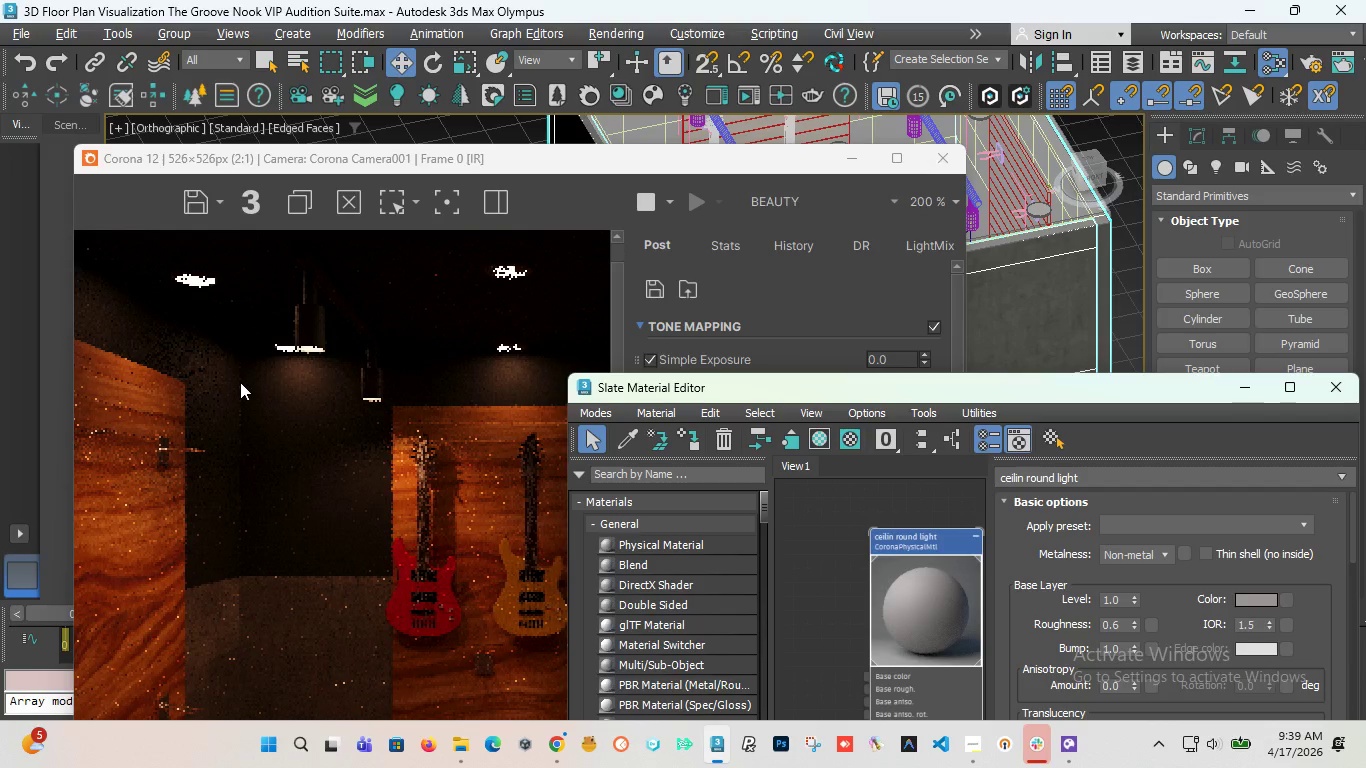 
scroll: coordinate [240, 382], scroll_direction: down, amount: 2.0
 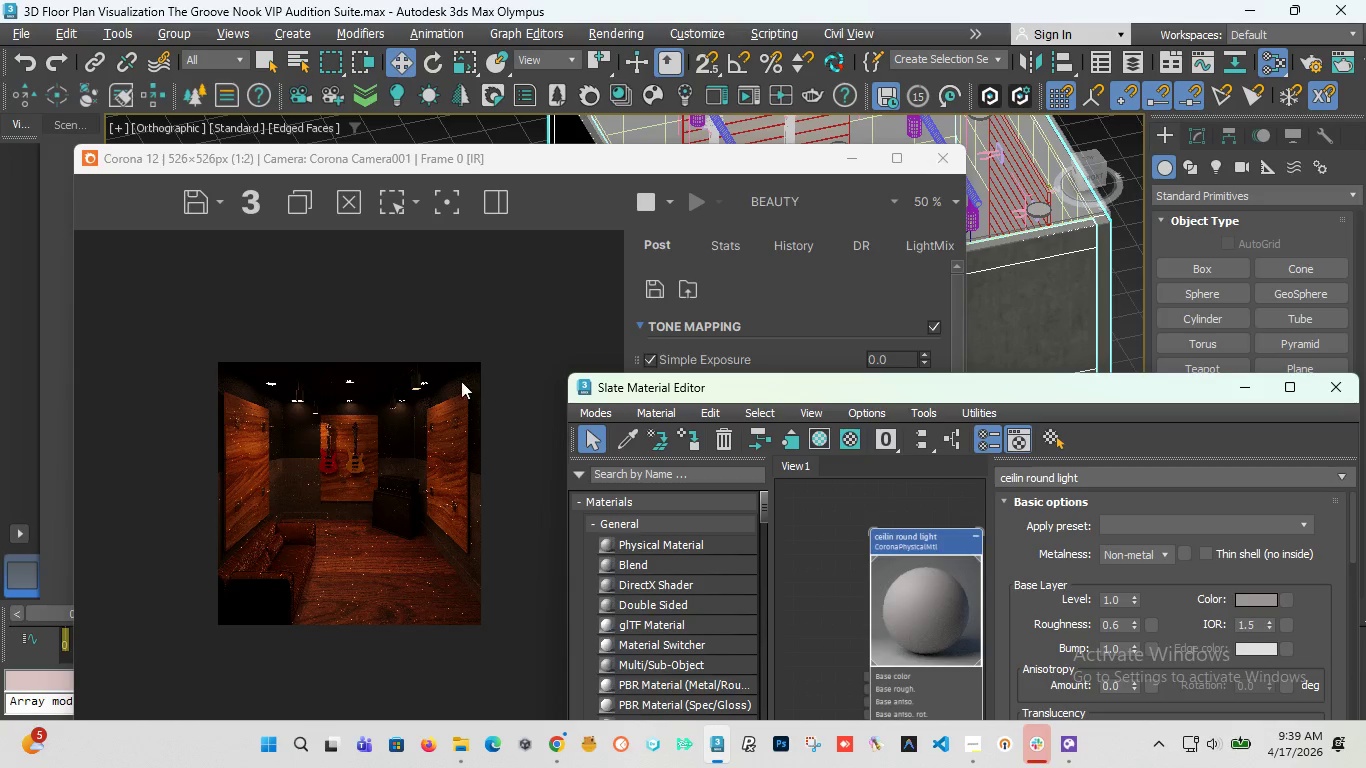 
scroll: coordinate [299, 403], scroll_direction: up, amount: 1.0
 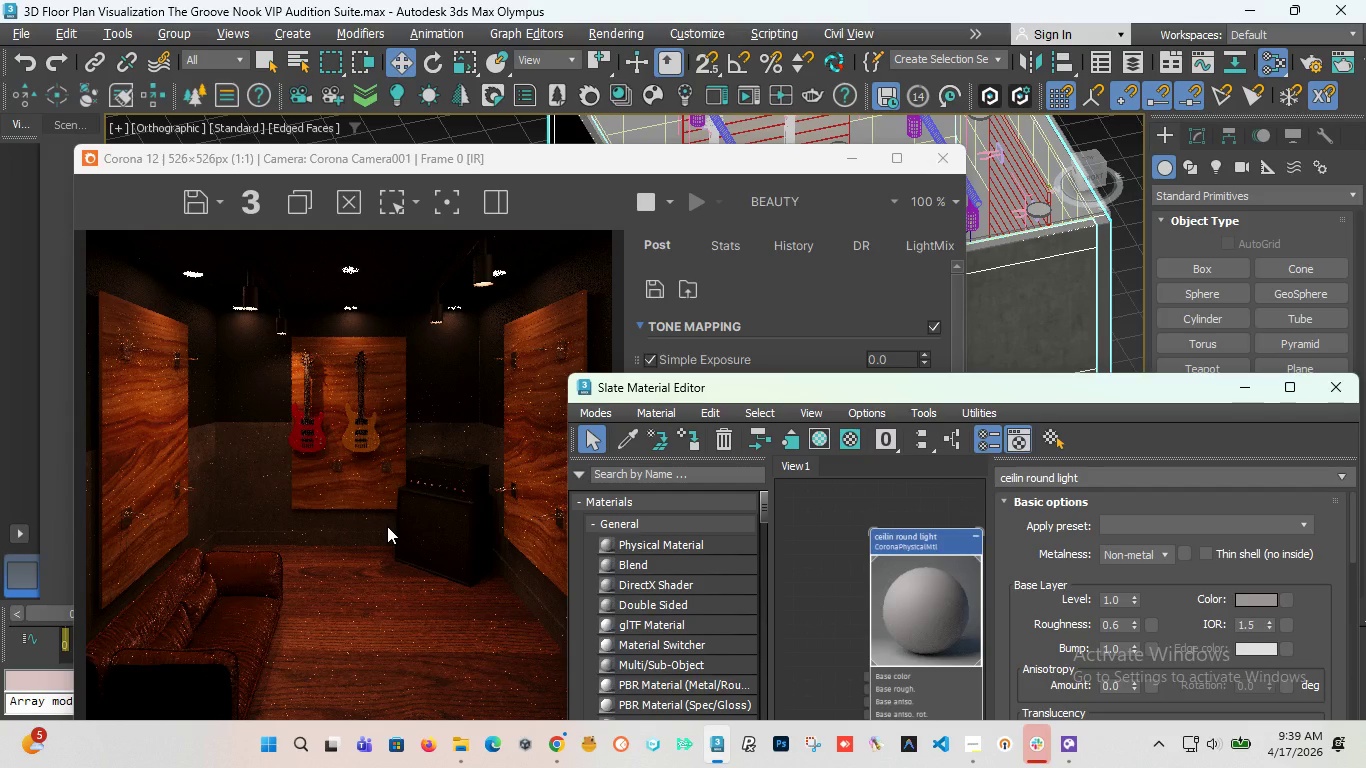 
wait(10.0)
 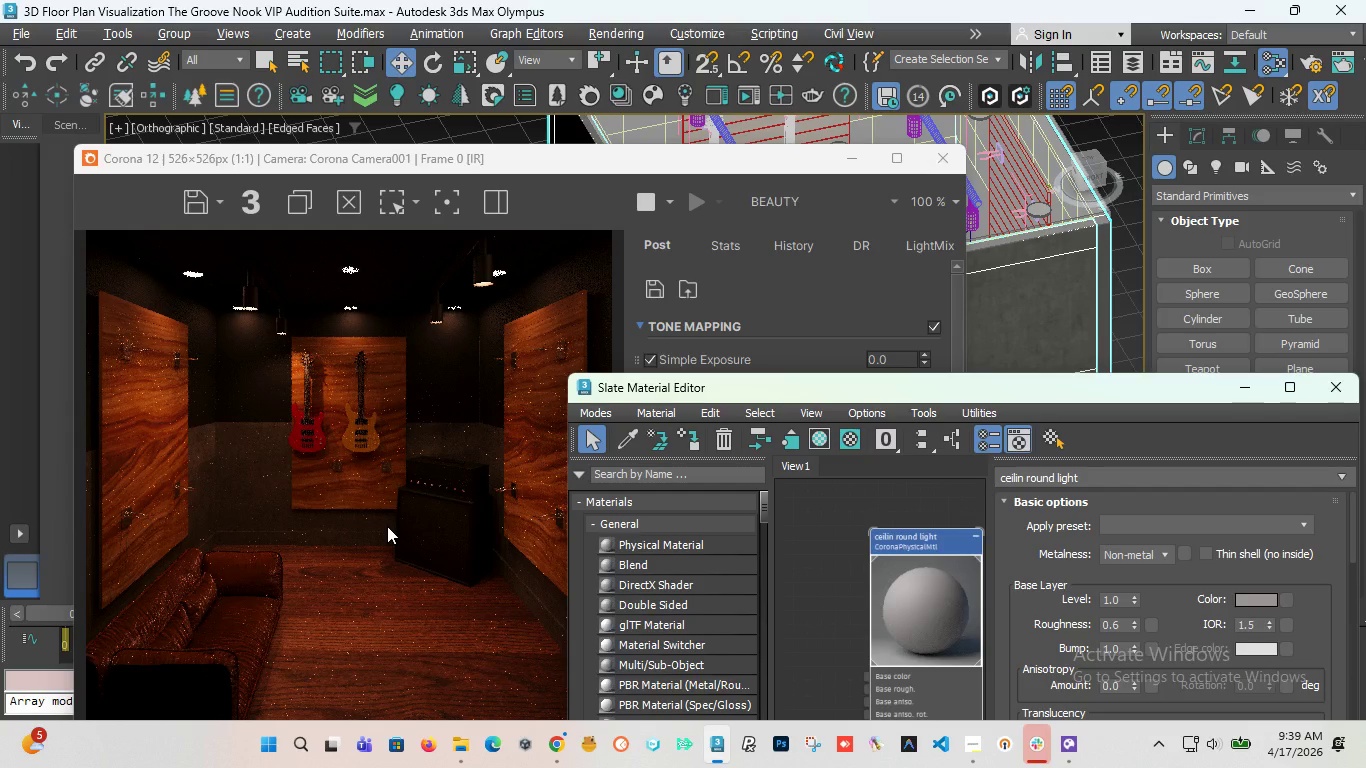 
scroll: coordinate [345, 634], scroll_direction: up, amount: 1.0
 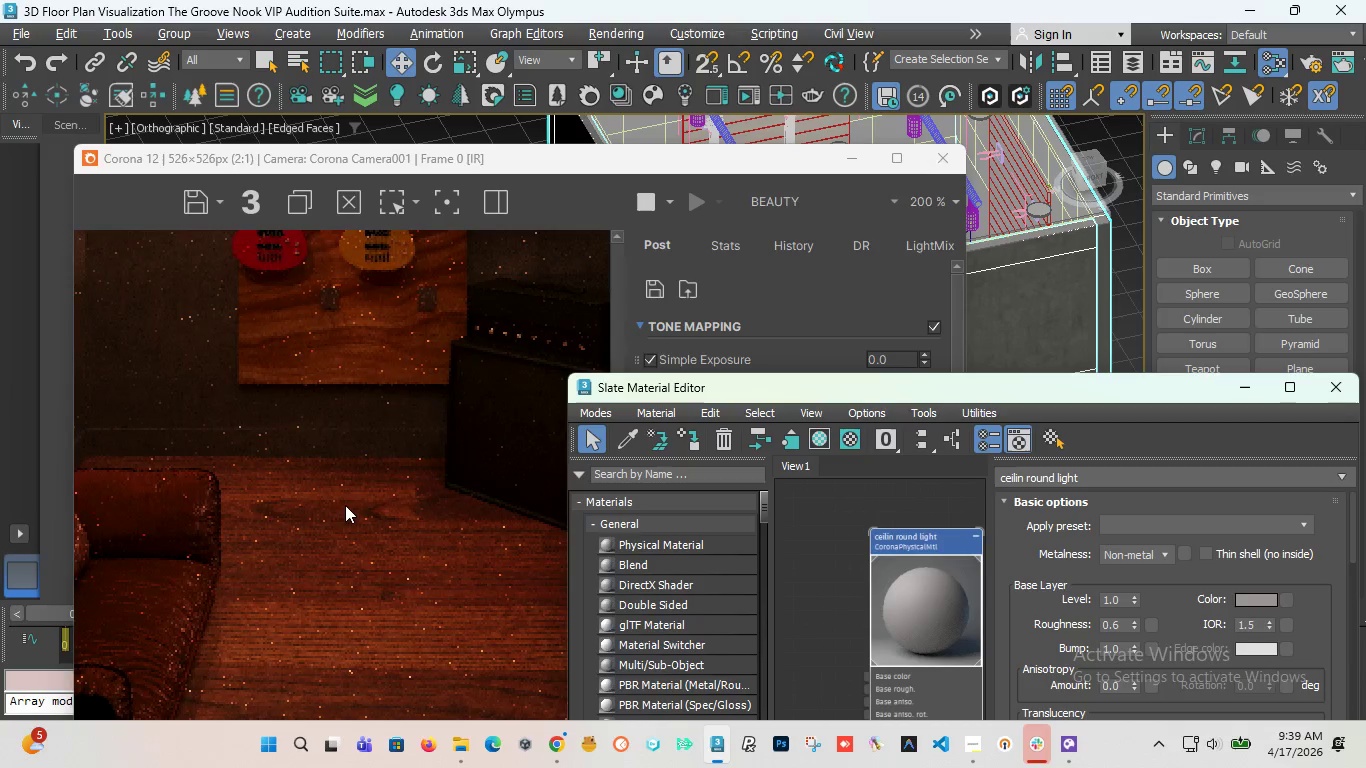 
scroll: coordinate [345, 505], scroll_direction: down, amount: 2.0
 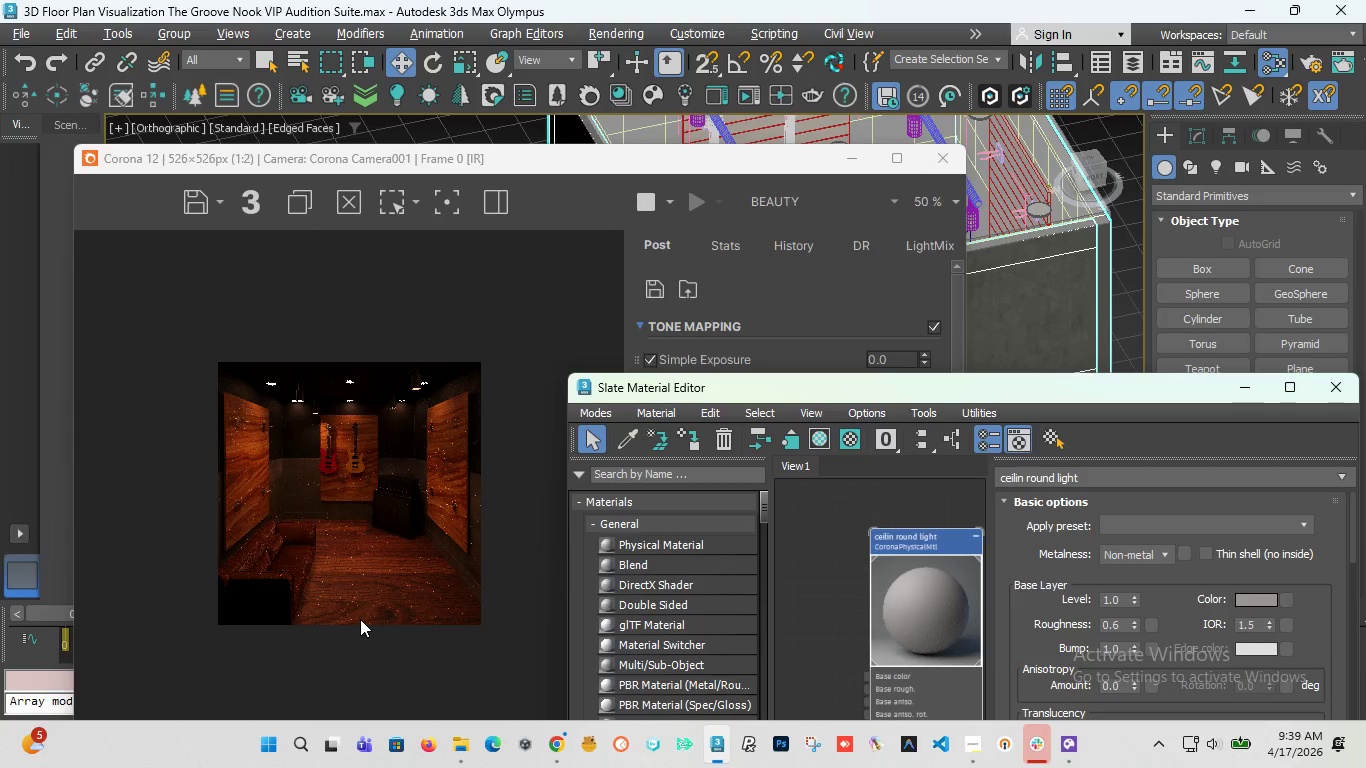 
scroll: coordinate [345, 657], scroll_direction: up, amount: 2.0
 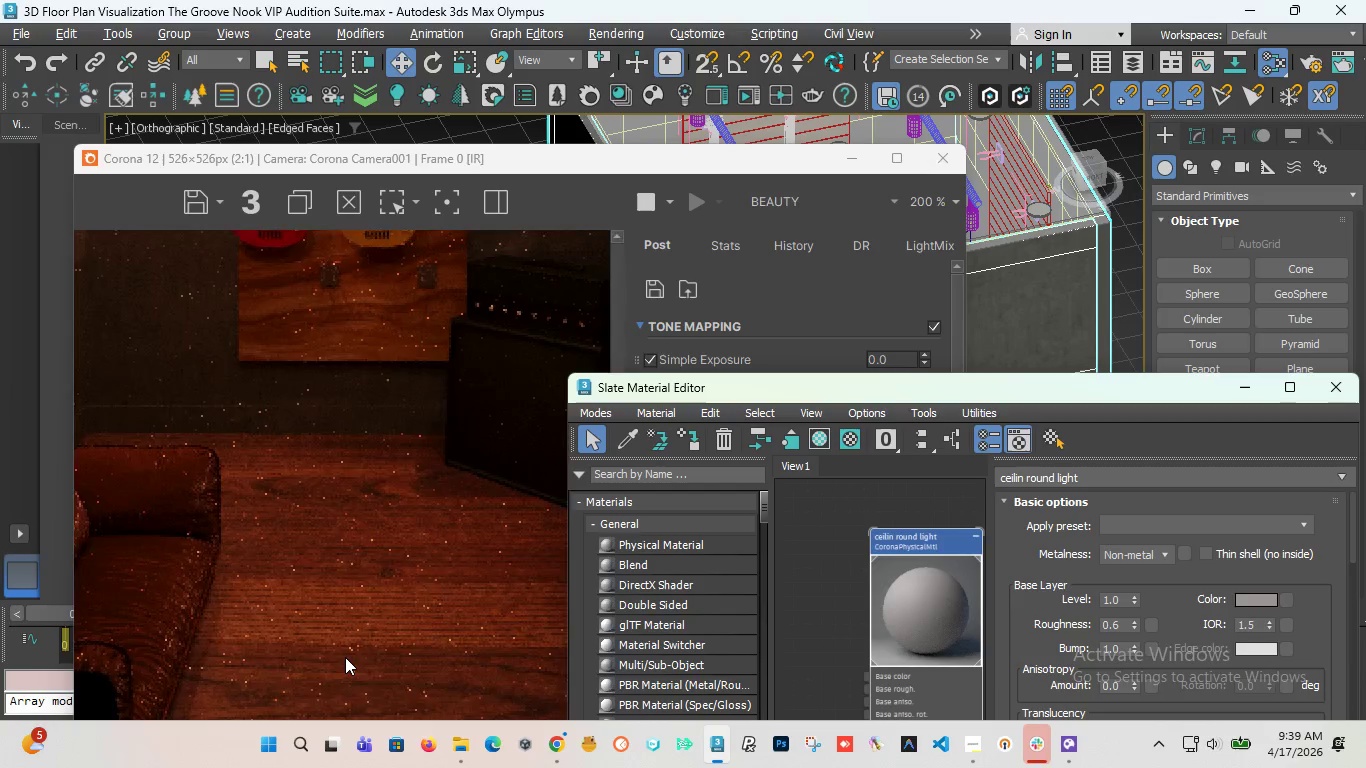 
scroll: coordinate [345, 657], scroll_direction: down, amount: 2.0
 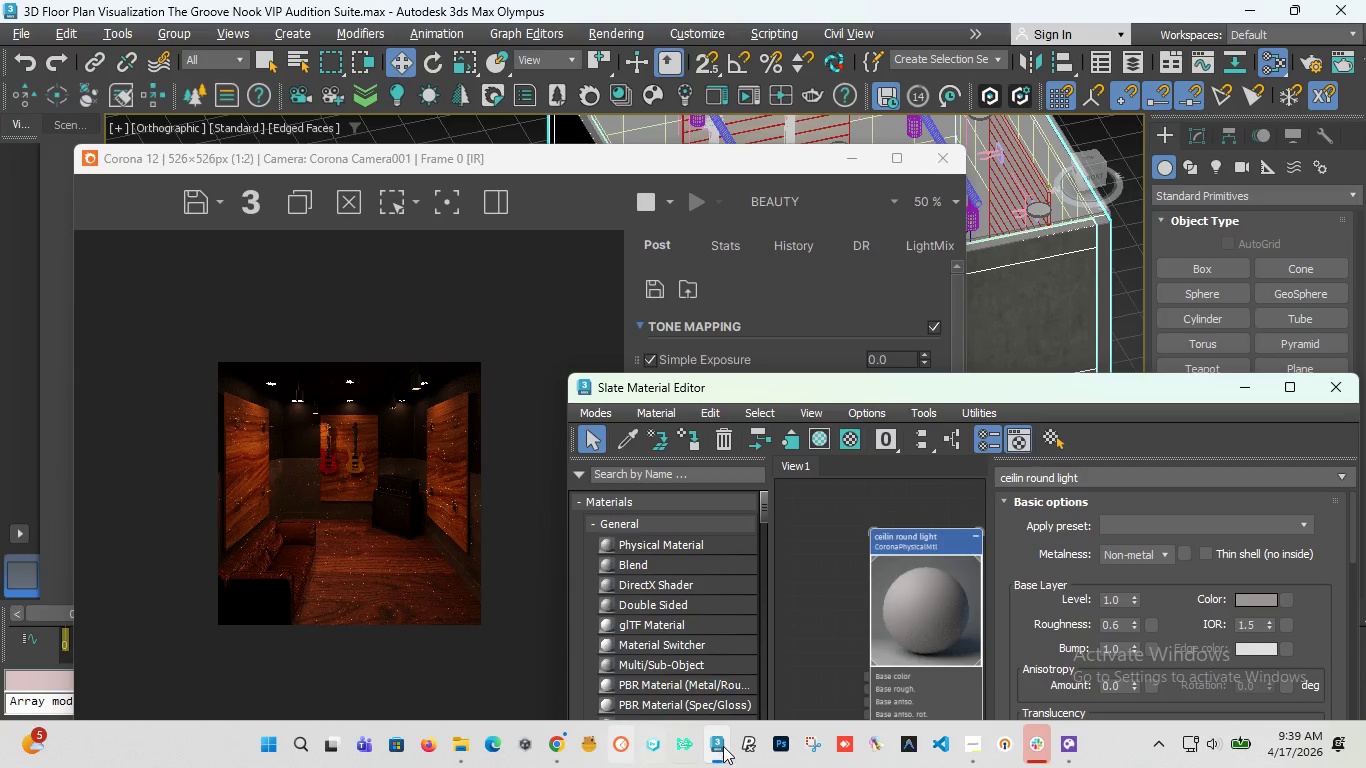 
mouse_move([976, 724])
 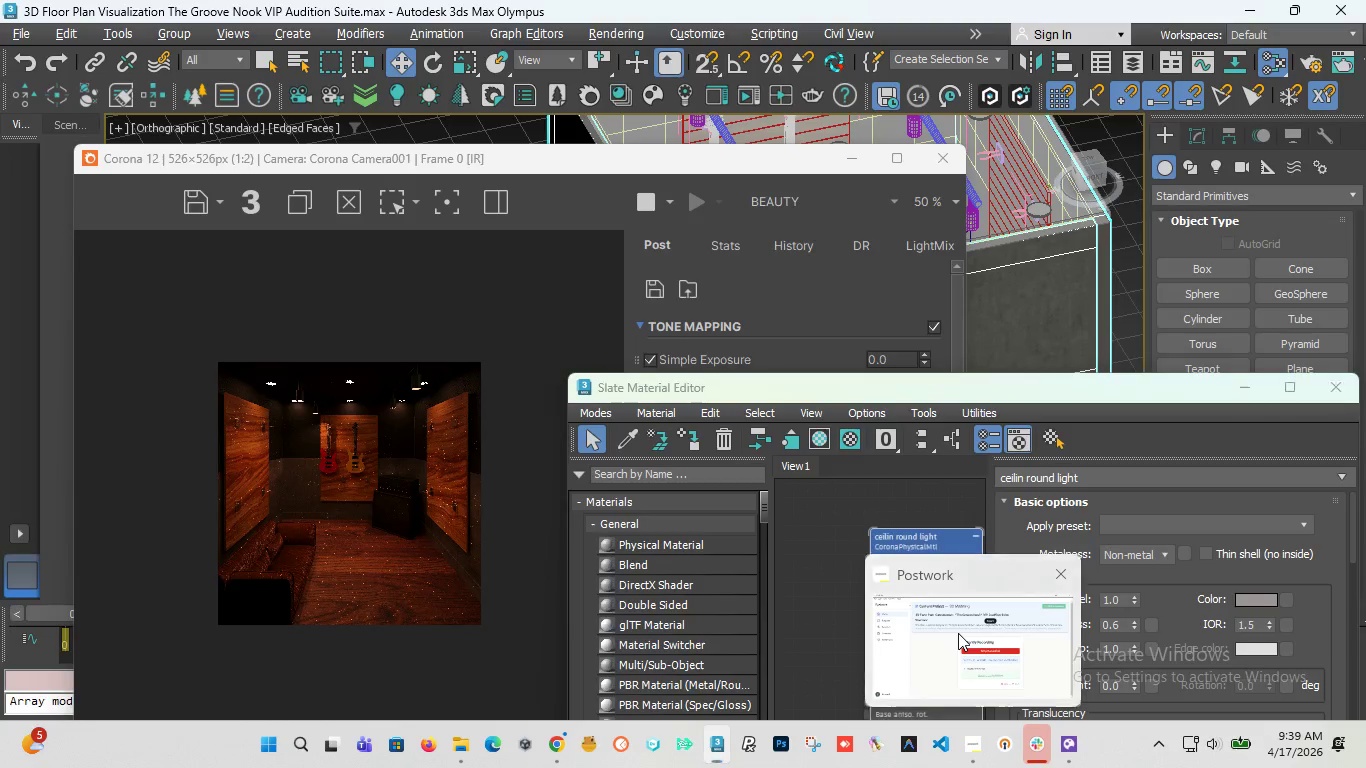 
left_click([958, 633])